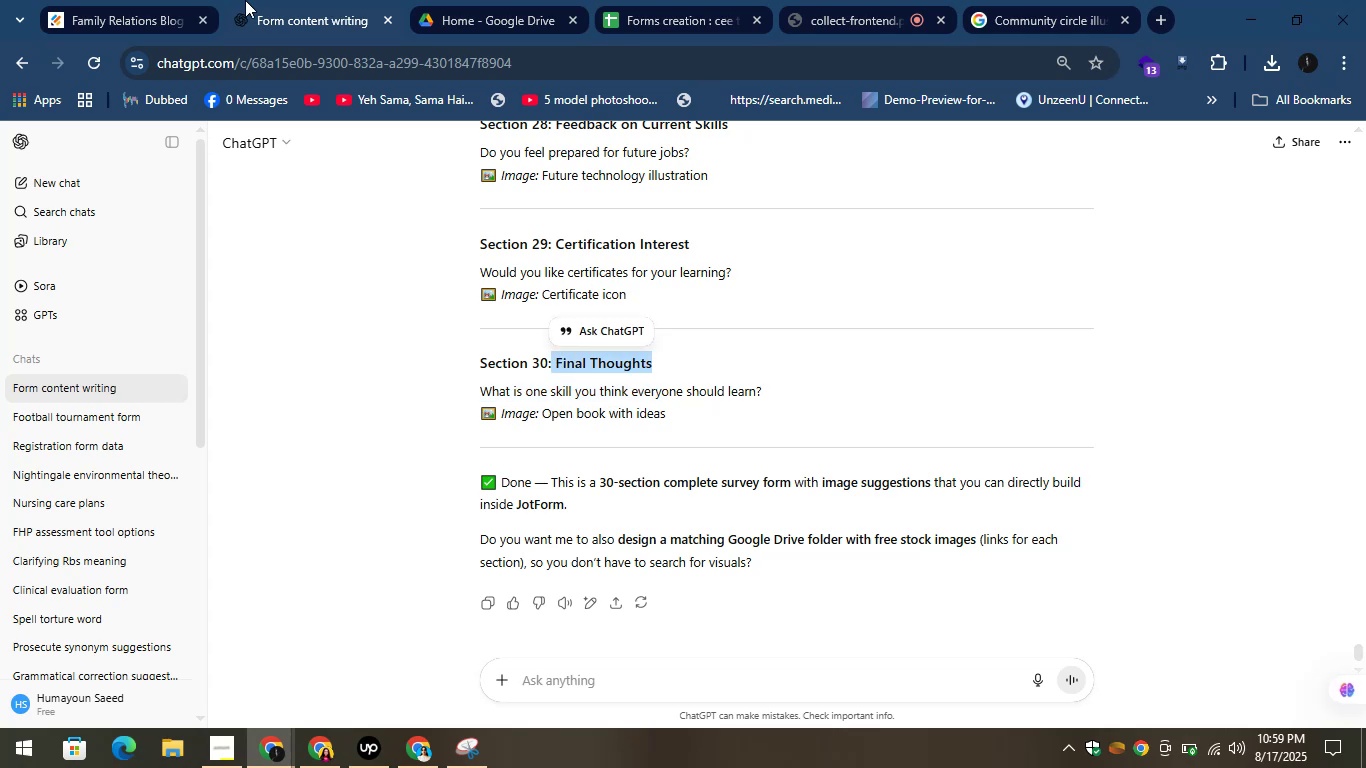 
left_click([116, 0])
 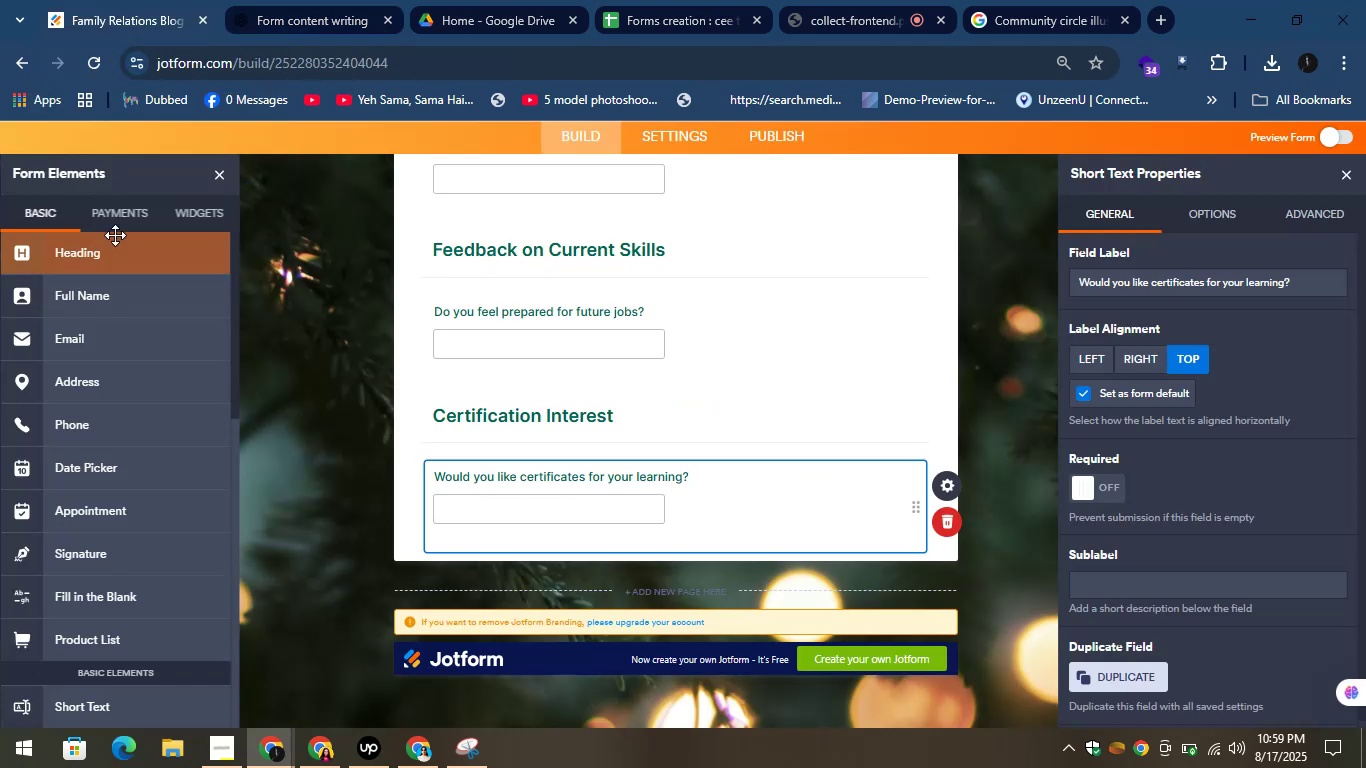 
left_click_drag(start_coordinate=[95, 257], to_coordinate=[480, 569])
 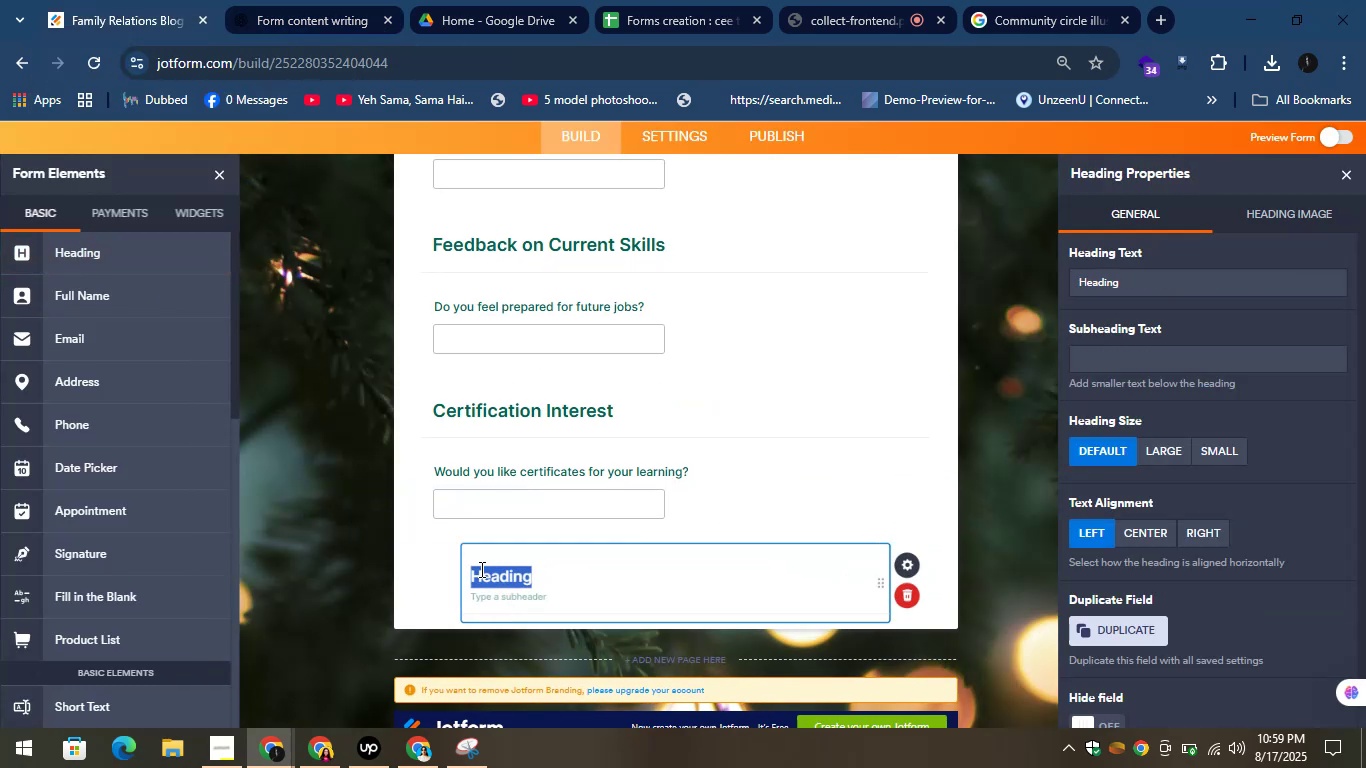 
key(Control+V)
 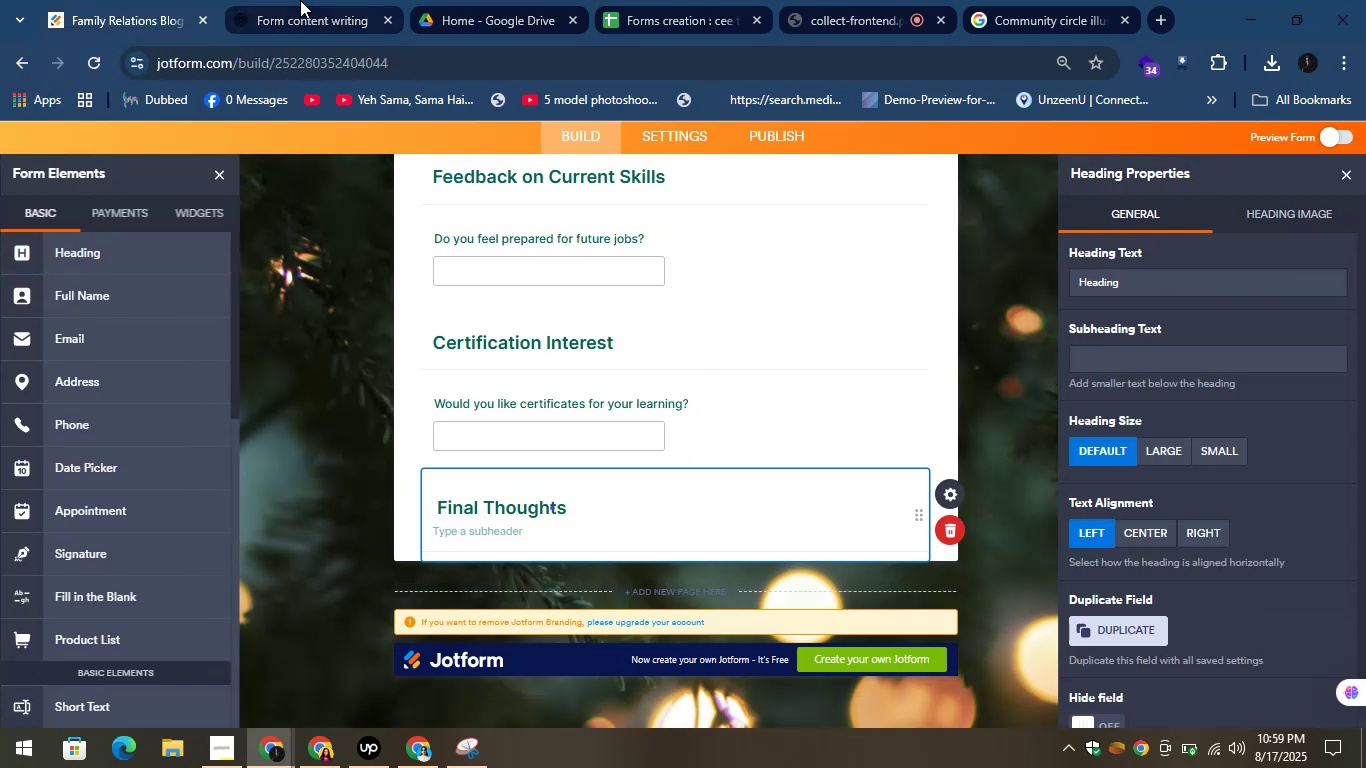 
left_click([298, 0])
 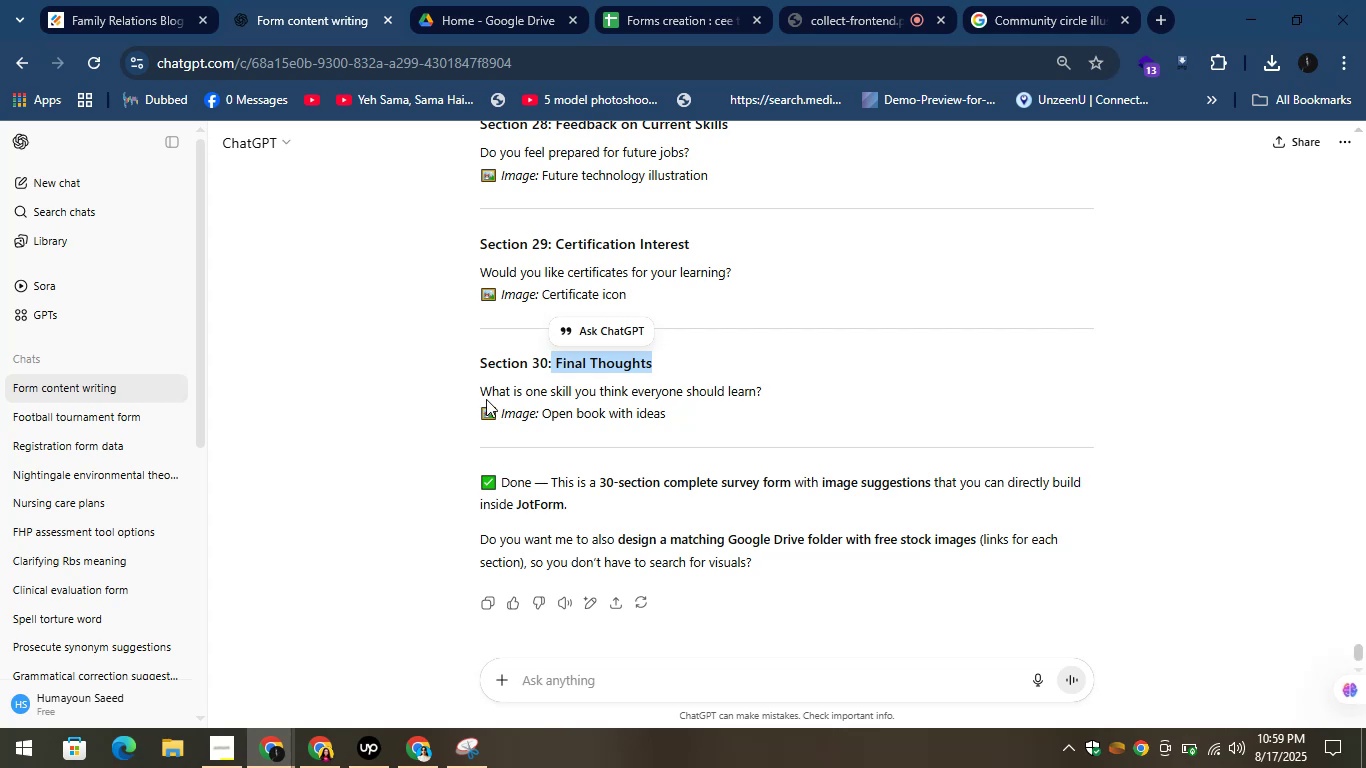 
left_click_drag(start_coordinate=[502, 392], to_coordinate=[775, 408])
 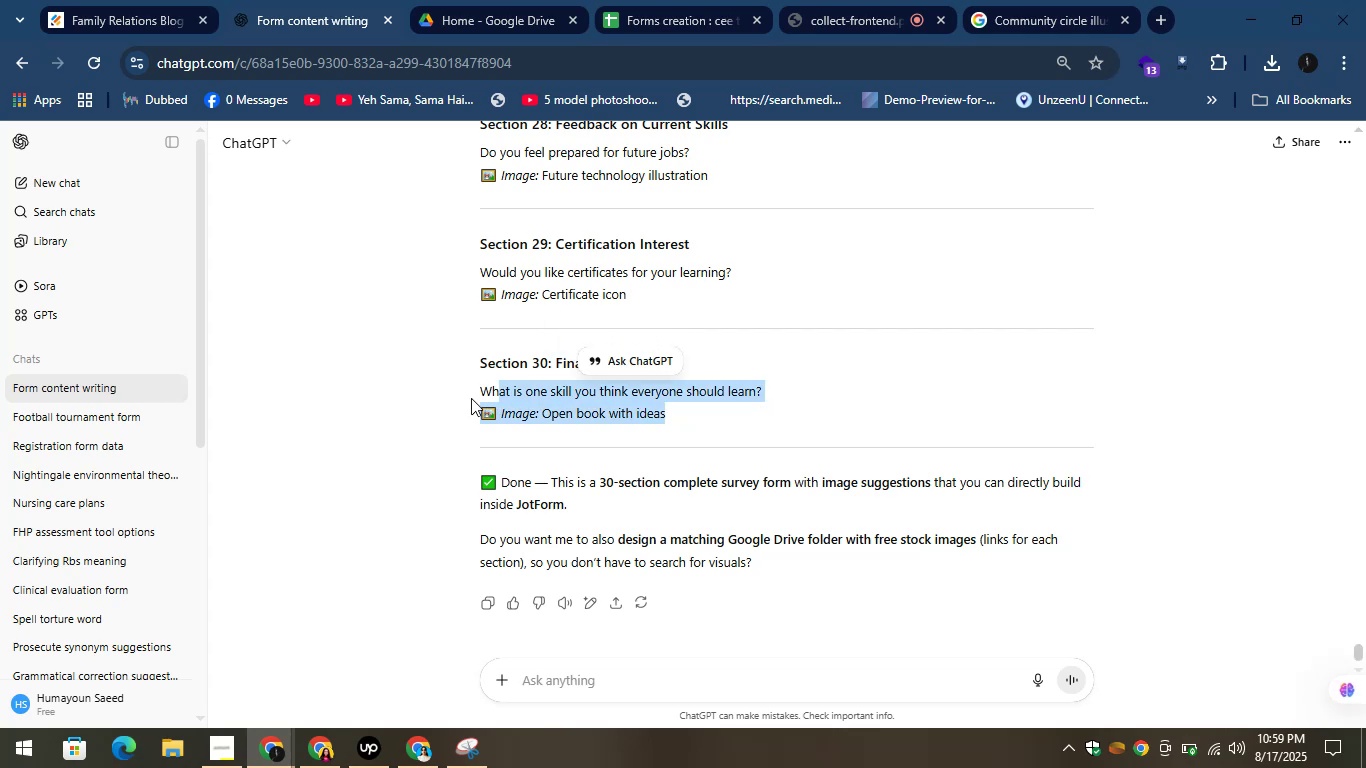 
left_click_drag(start_coordinate=[475, 390], to_coordinate=[779, 382])
 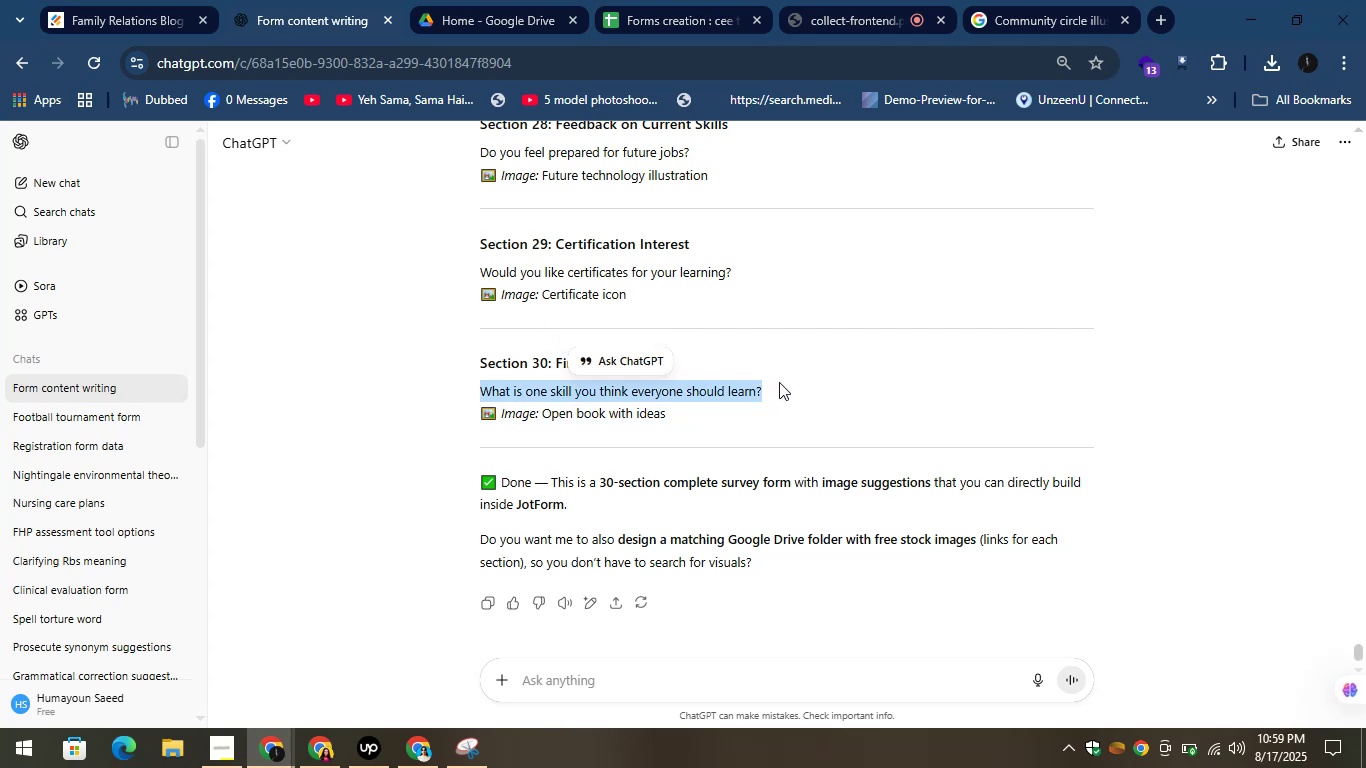 
key(Control+C)
 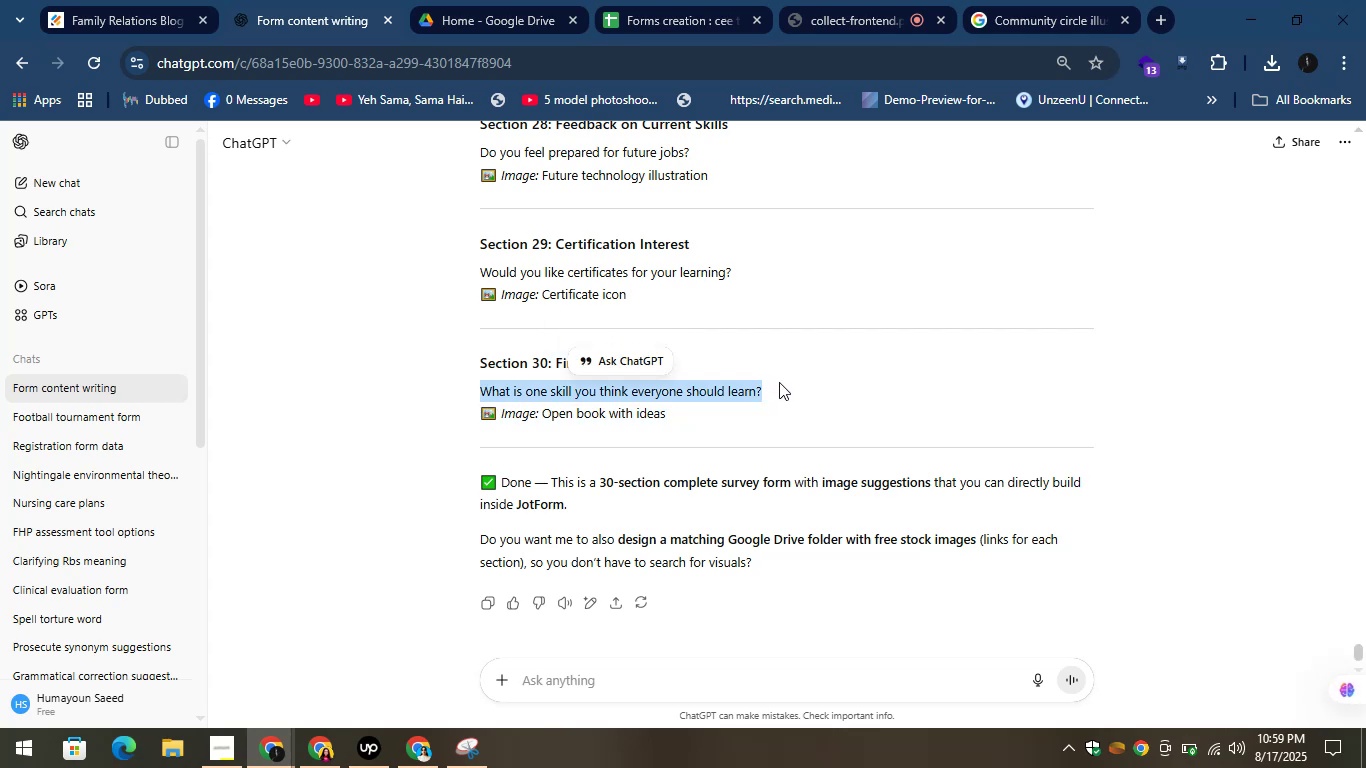 
left_click([779, 382])
 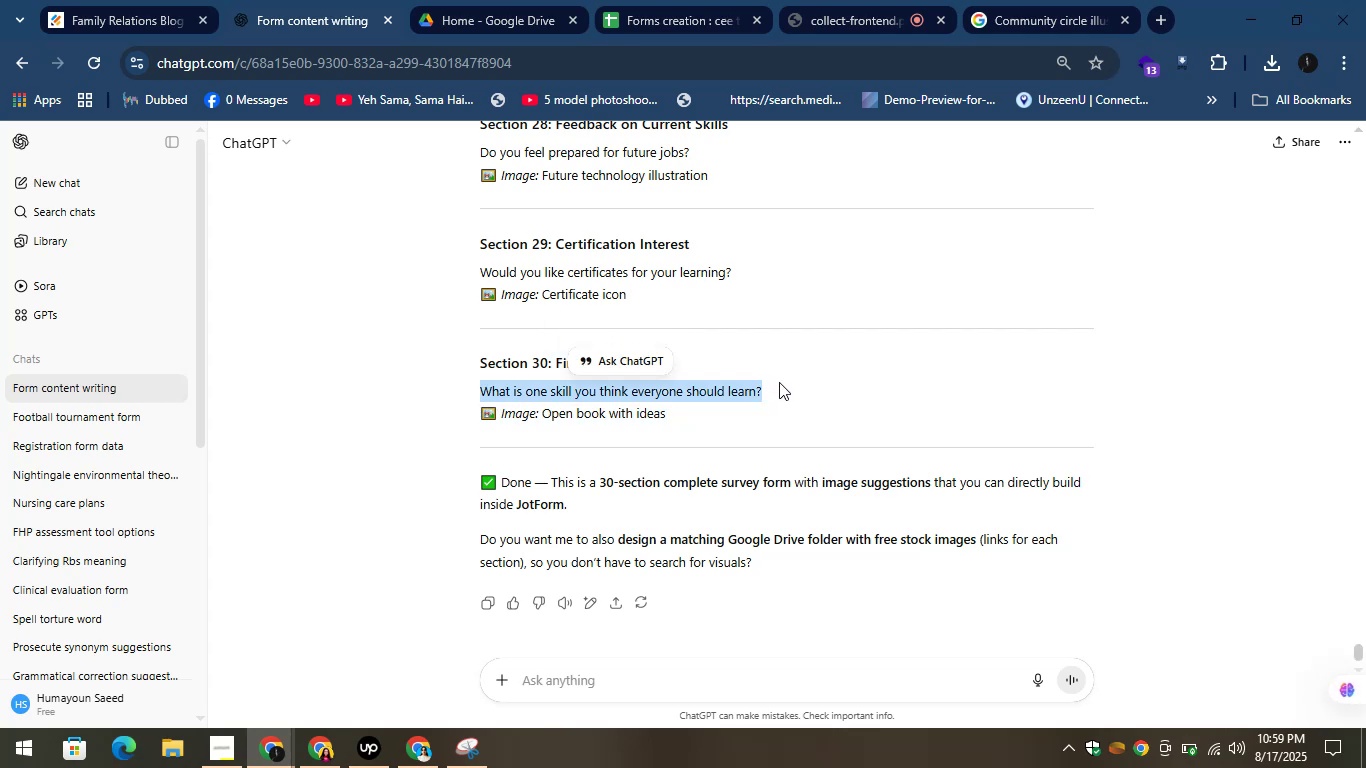 
key(Control+C)
 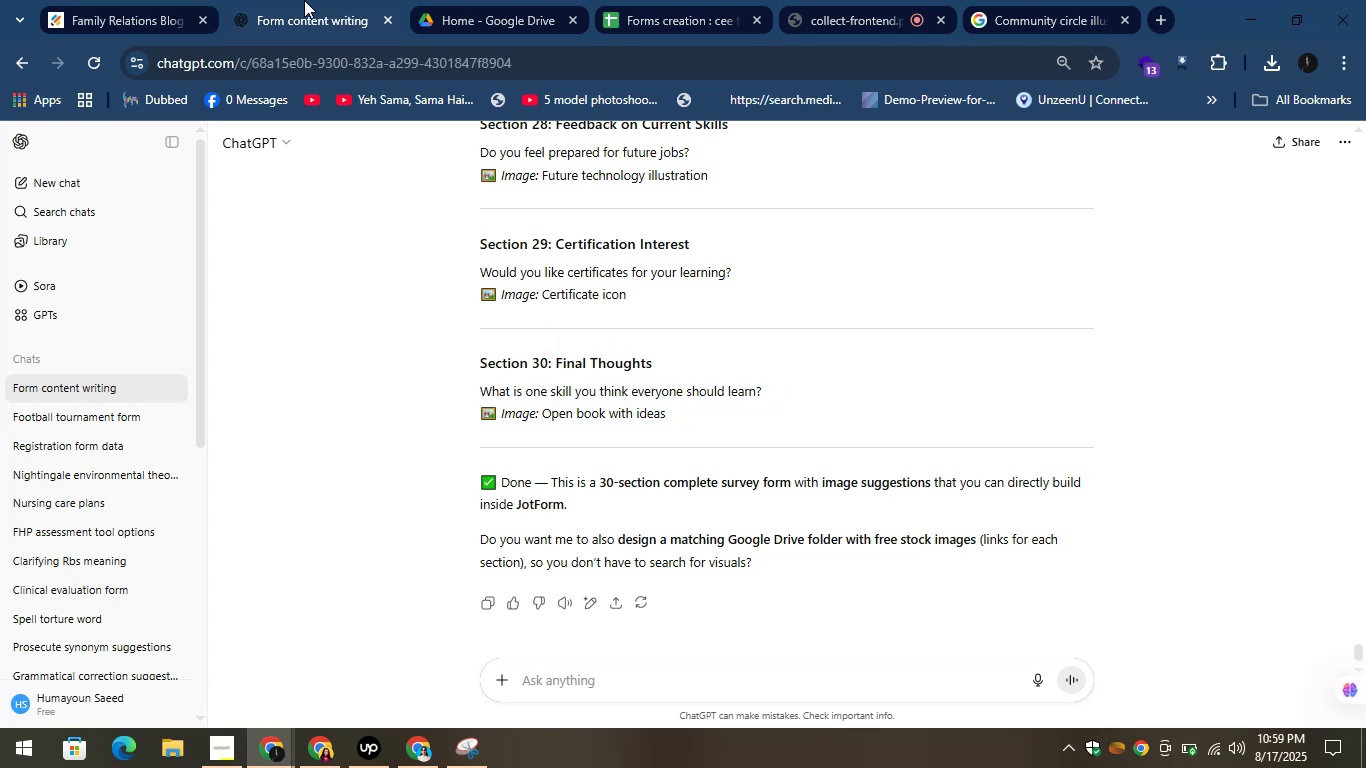 
left_click([298, 0])
 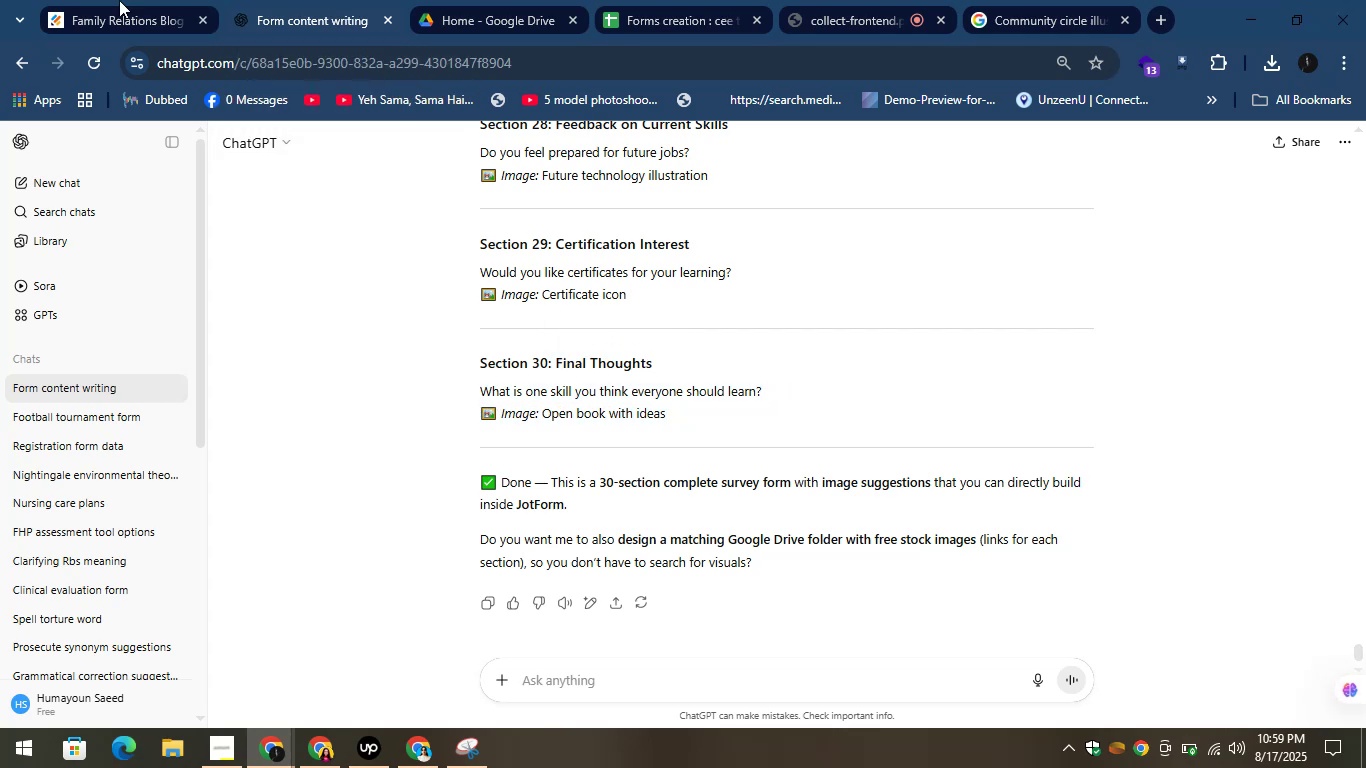 
left_click([110, 0])
 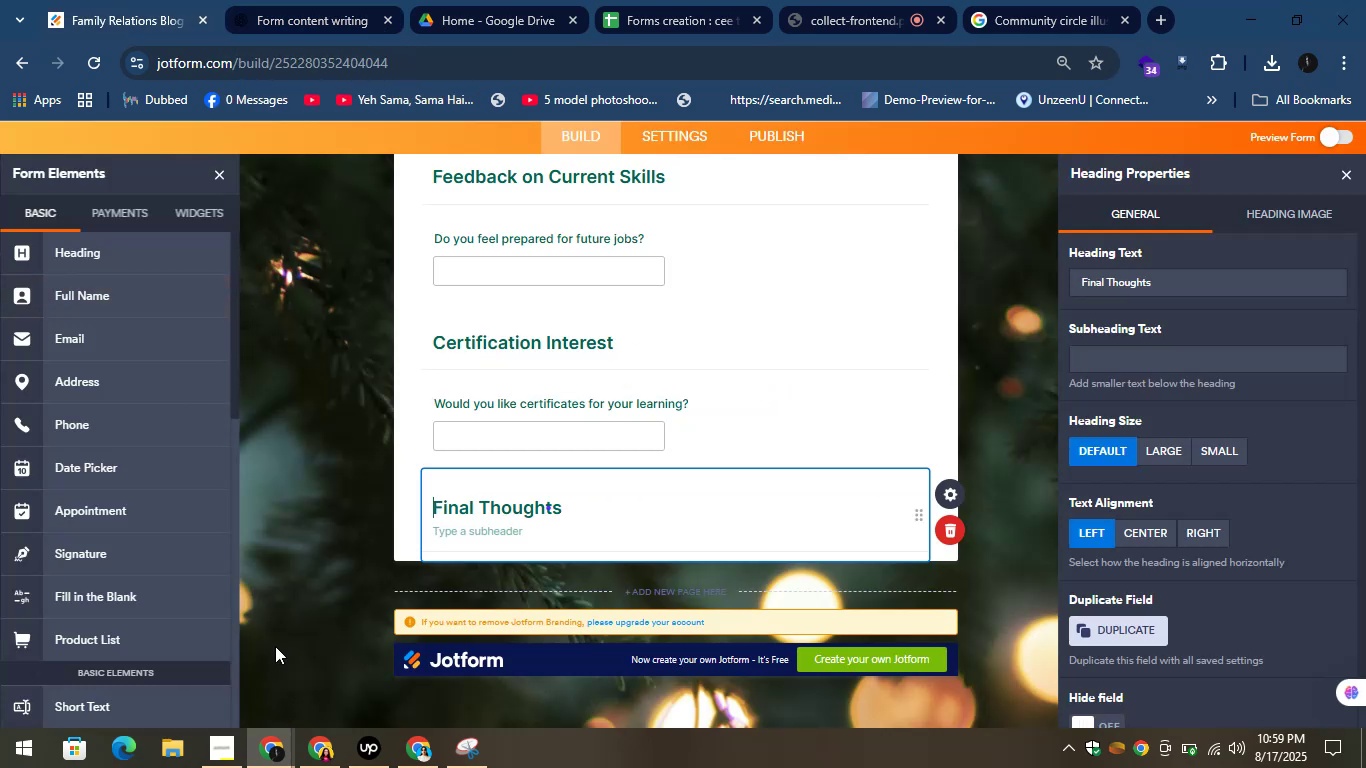 
left_click_drag(start_coordinate=[123, 708], to_coordinate=[553, 572])
 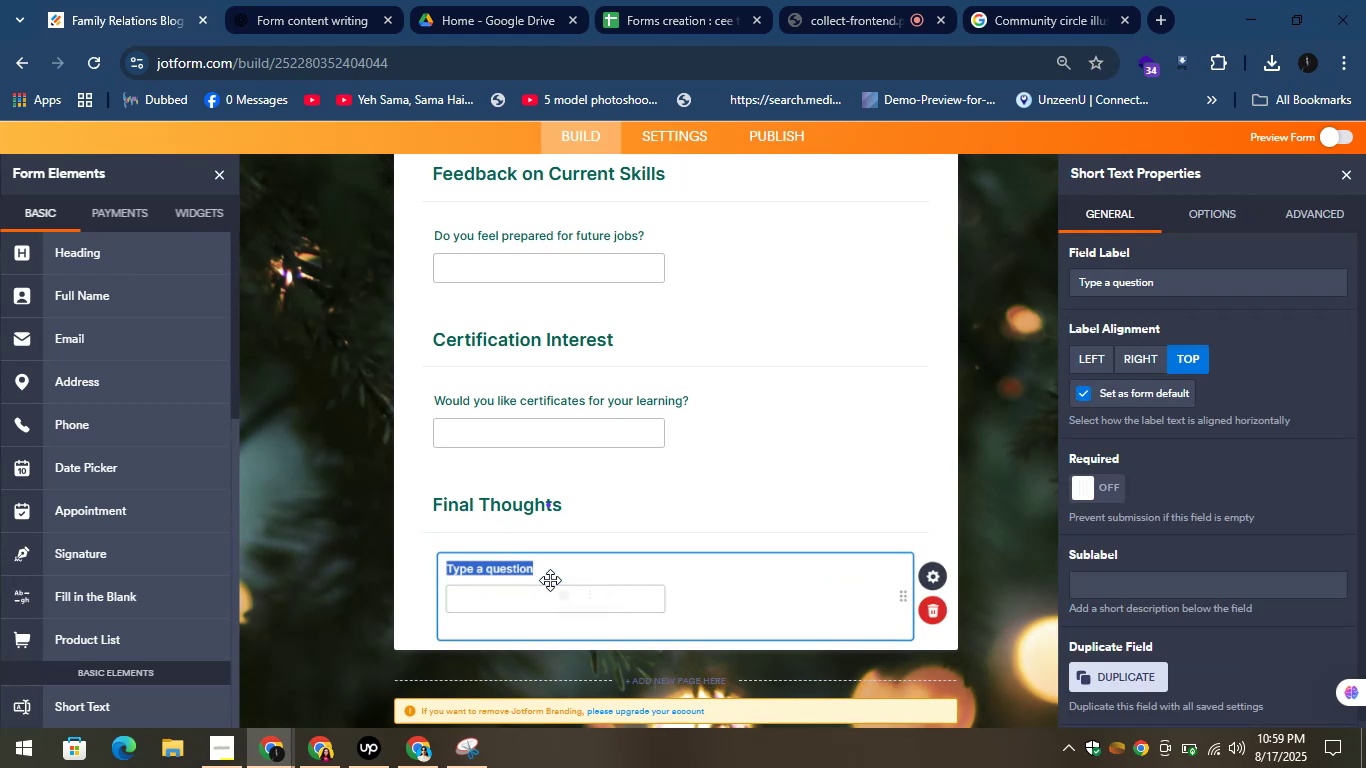 
key(Control+V)
 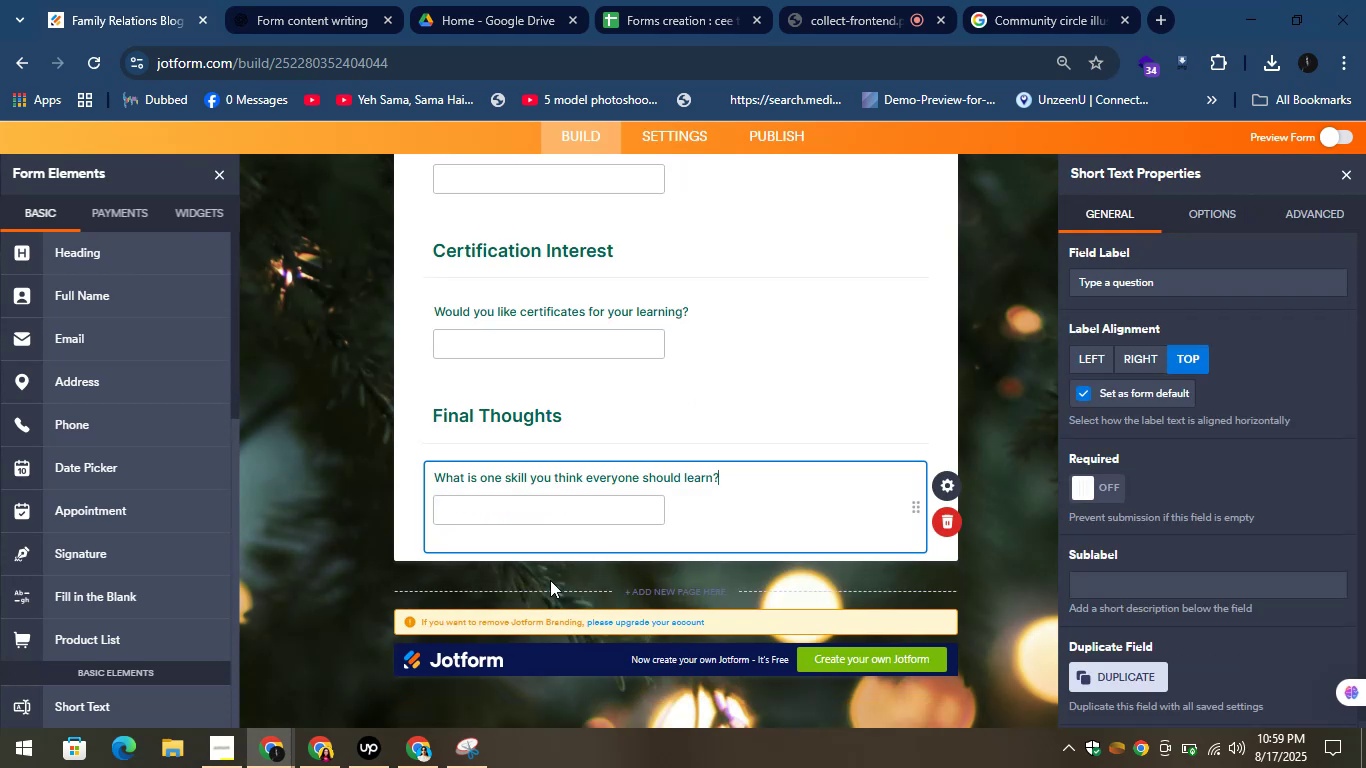 
left_click([312, 0])
 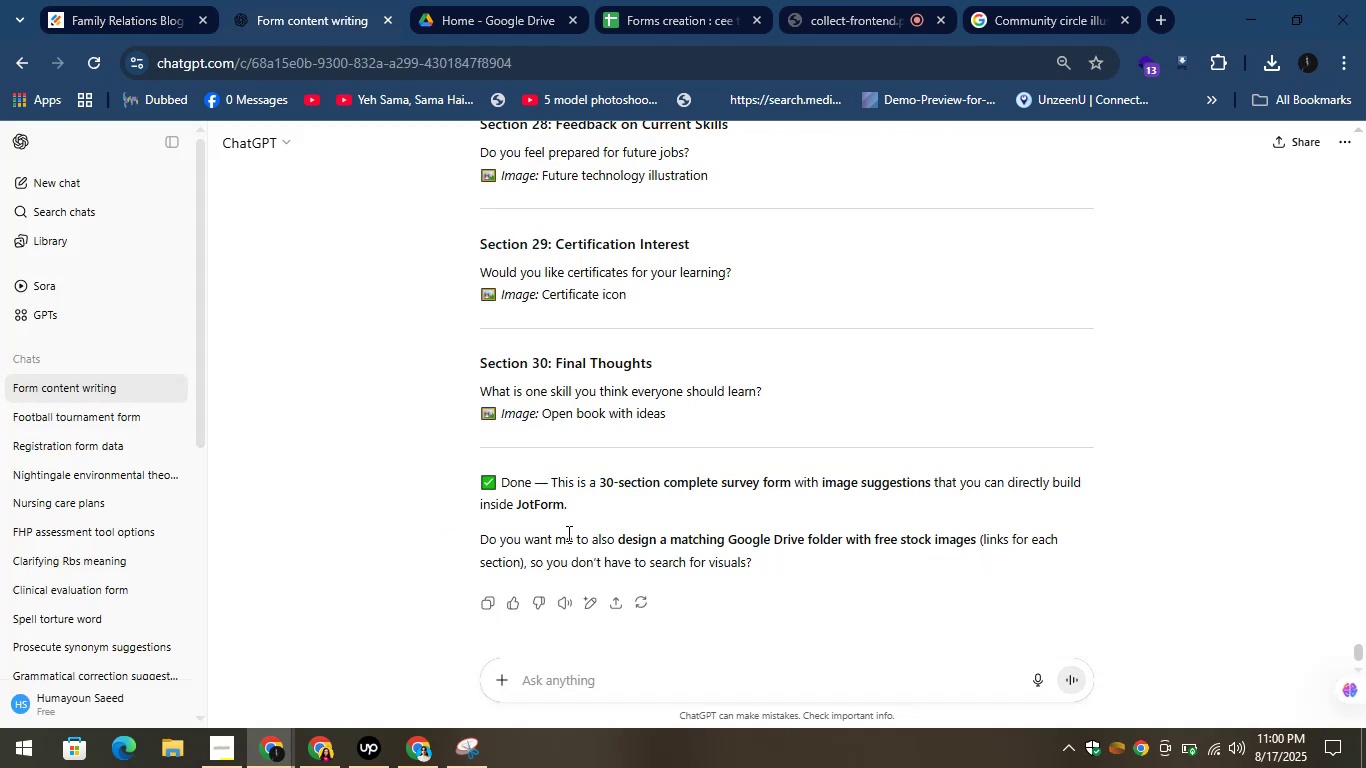 
wait(5.12)
 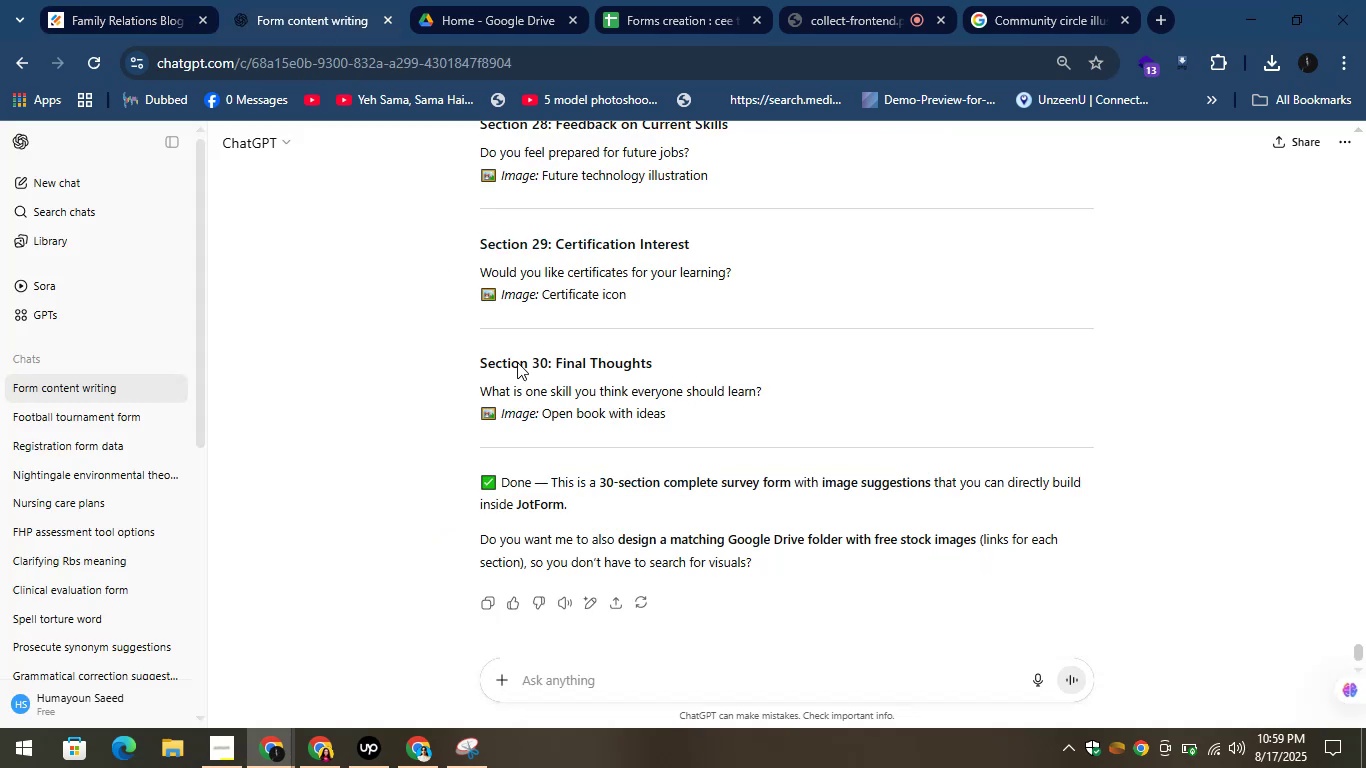 
left_click_drag(start_coordinate=[540, 416], to_coordinate=[668, 415])
 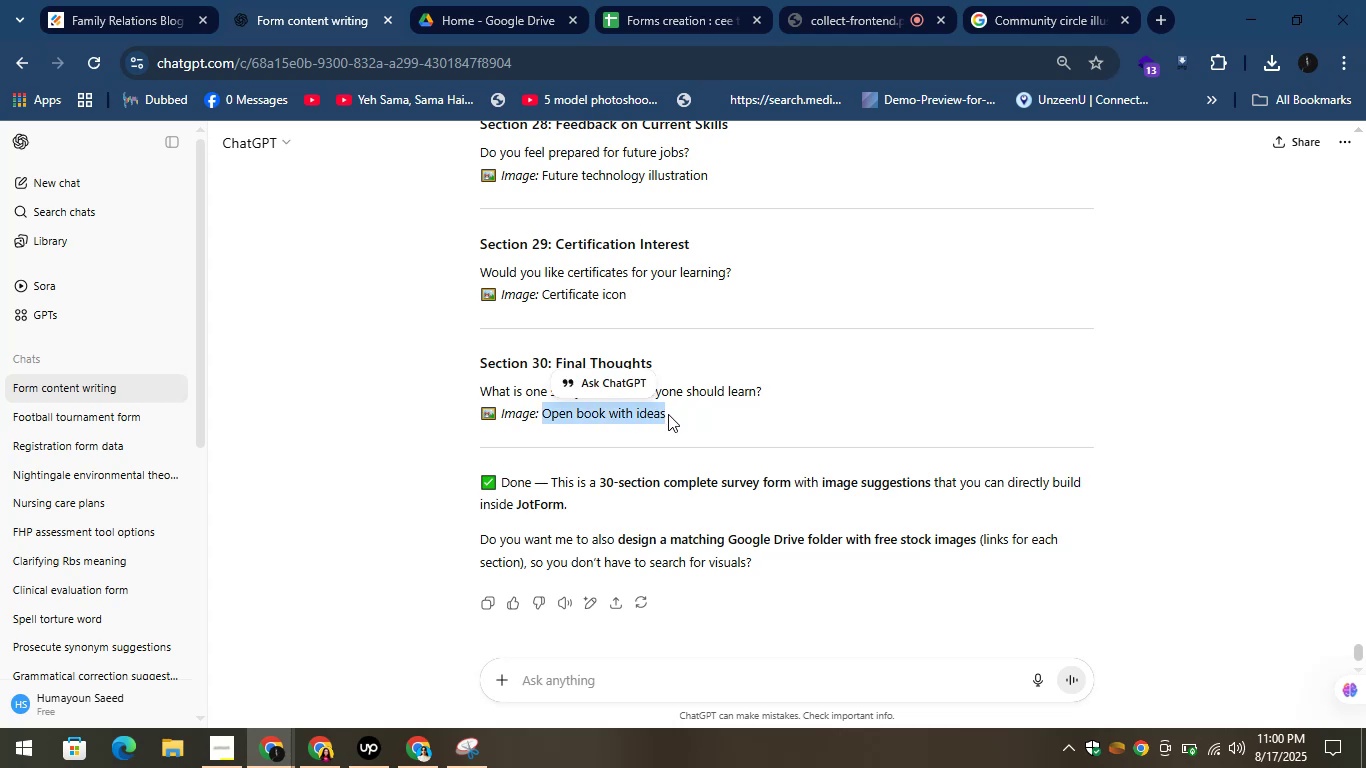 
key(Control+C)
 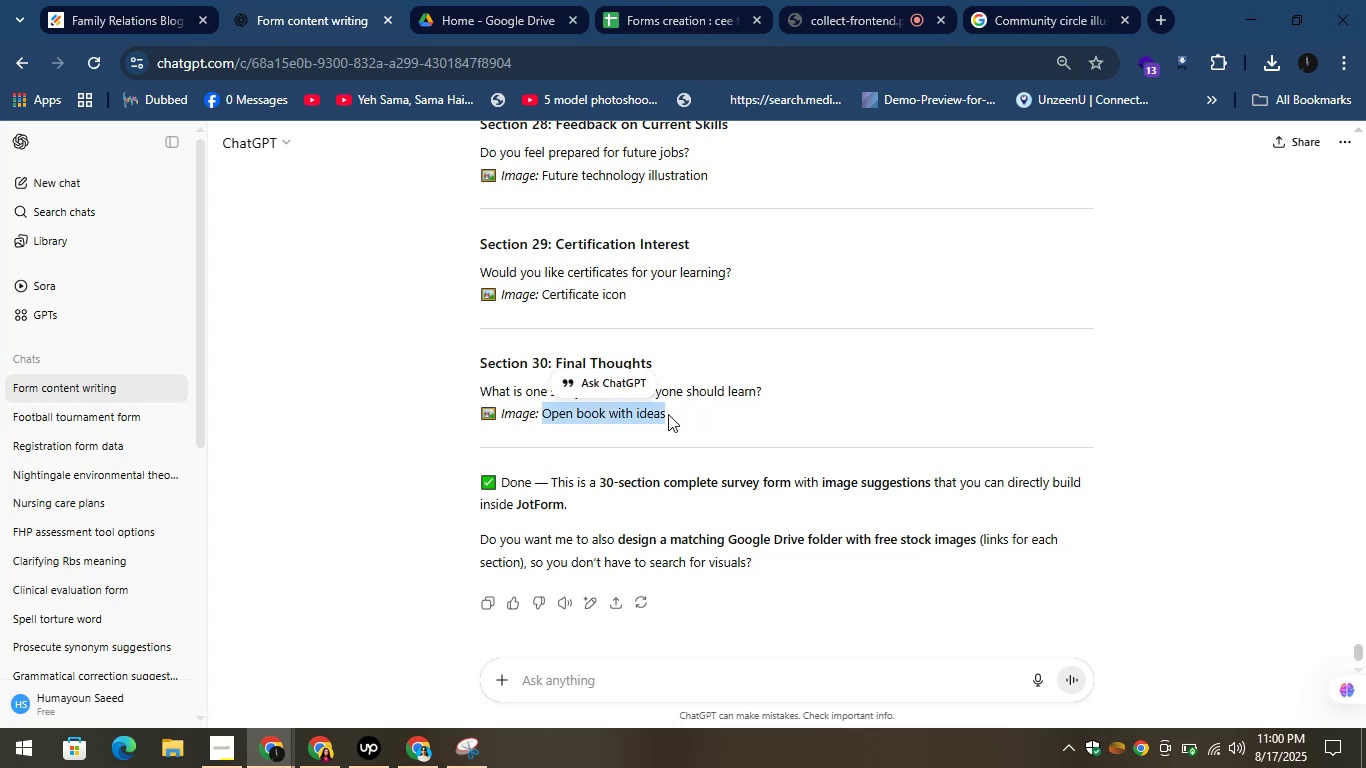 
key(Control+C)
 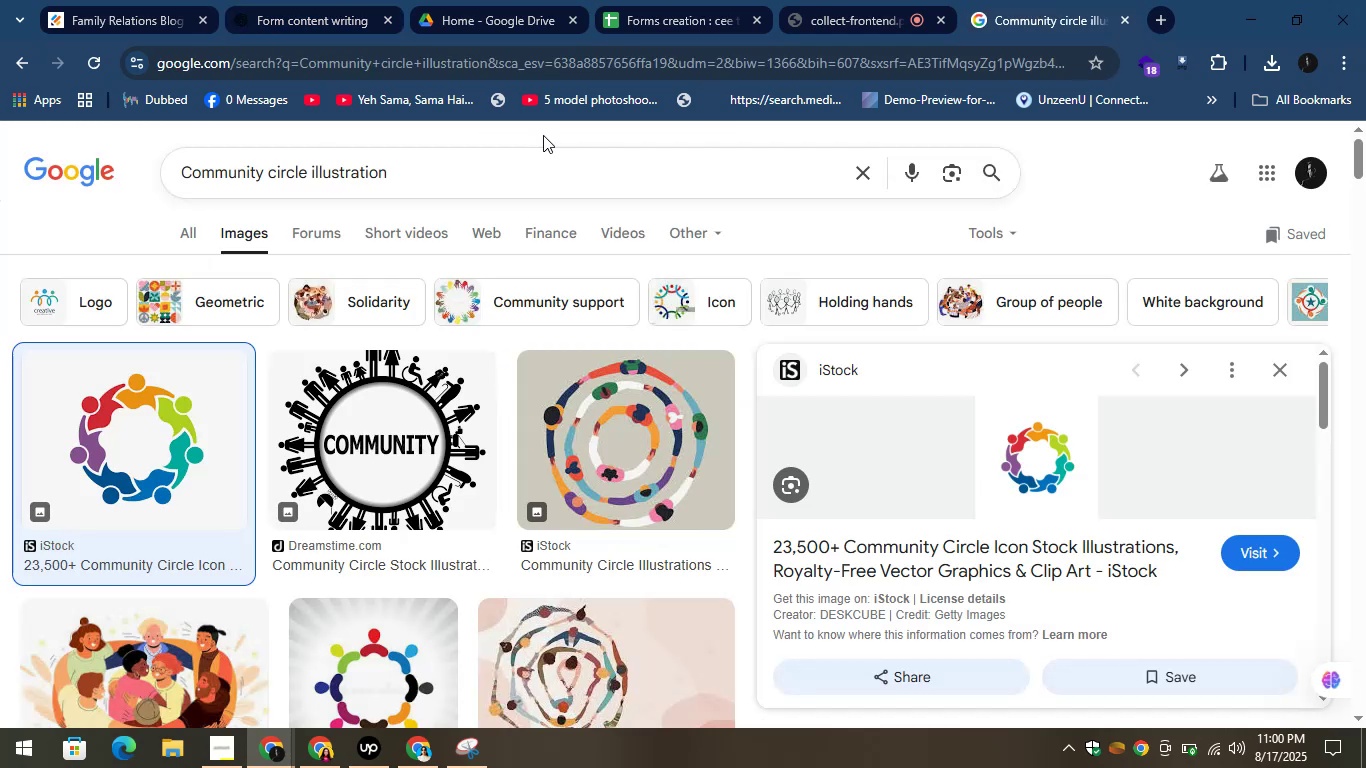 
left_click([496, 155])
 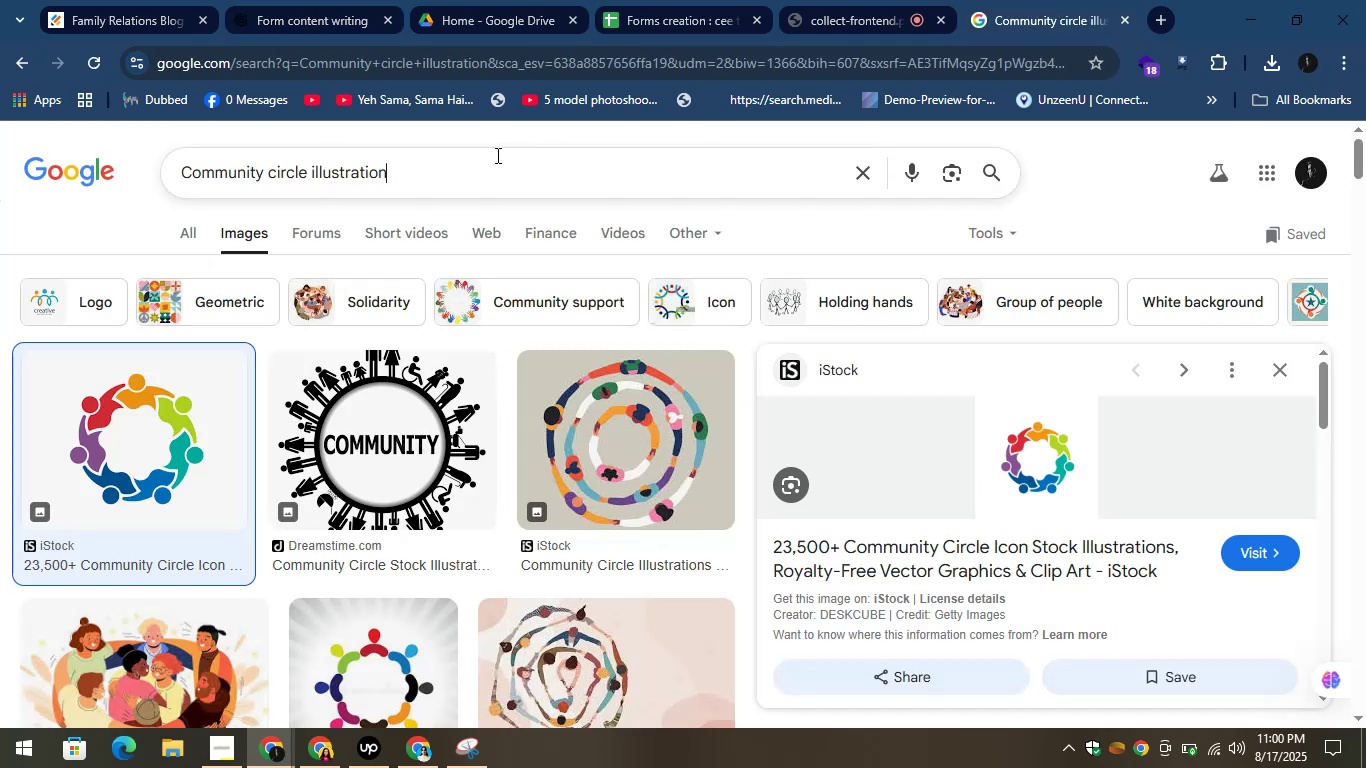 
key(Control+A)
 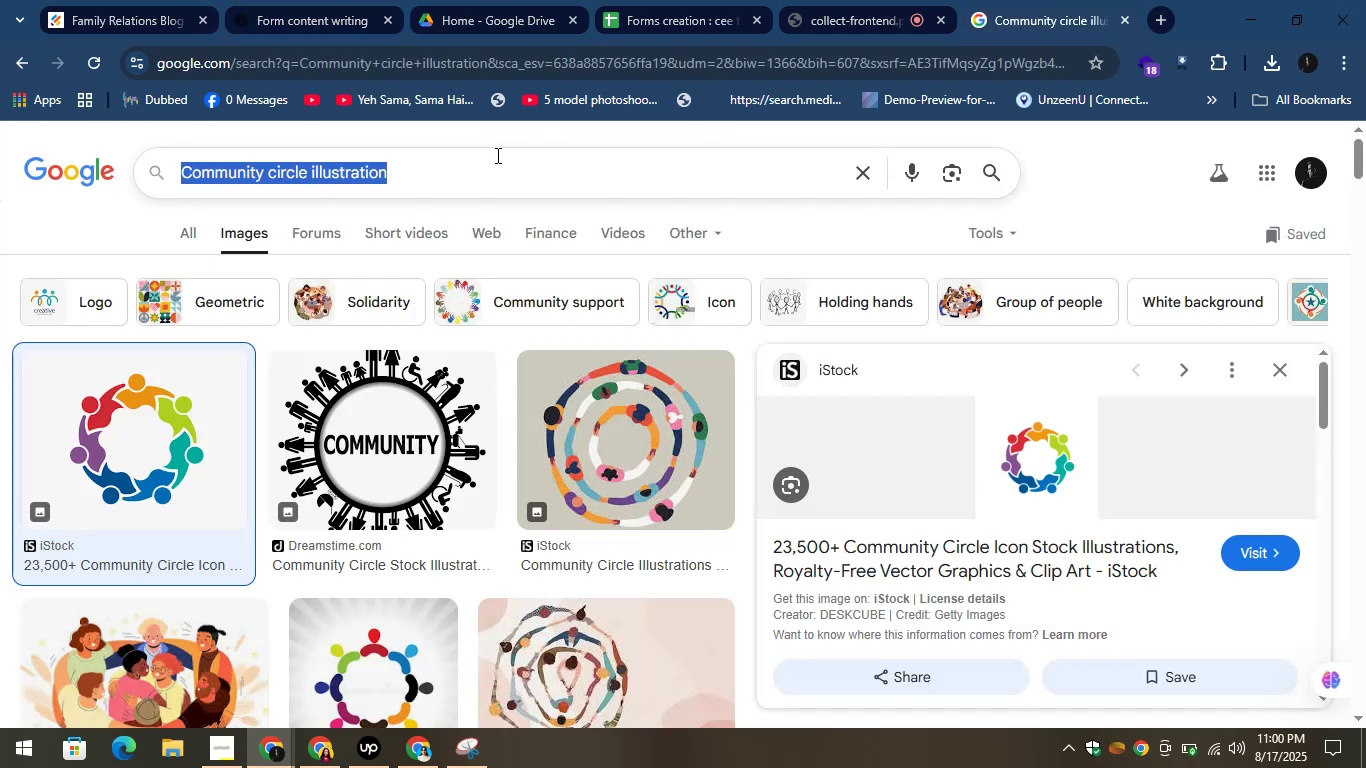 
key(Control+V)
 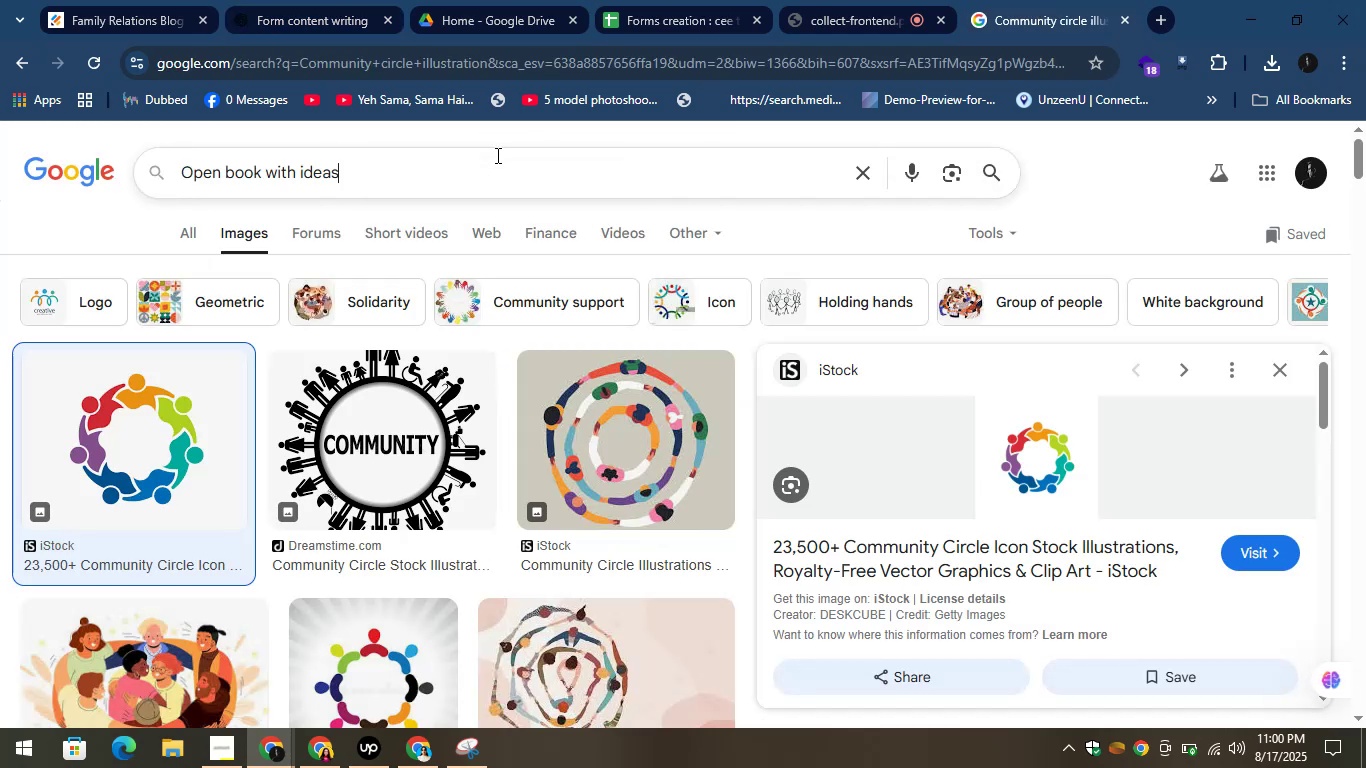 
key(Enter)
 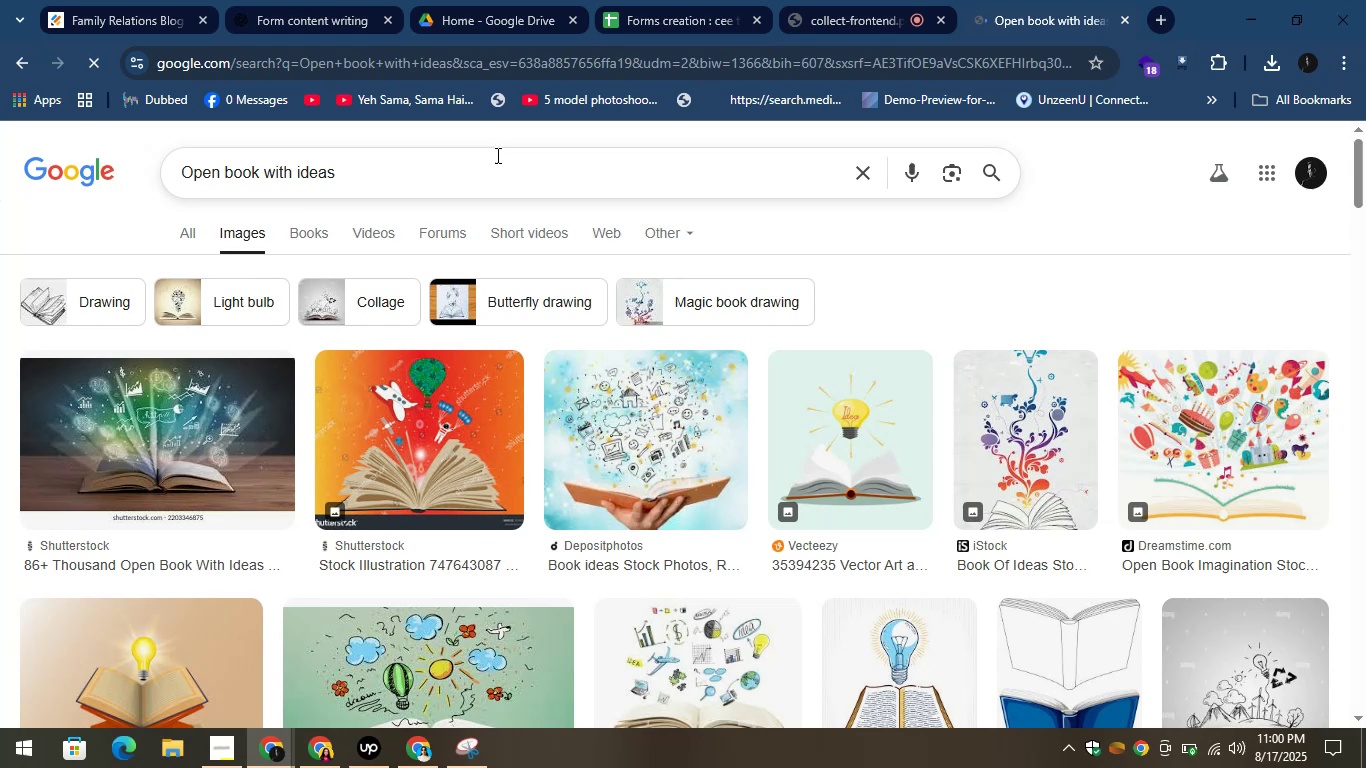 
wait(7.13)
 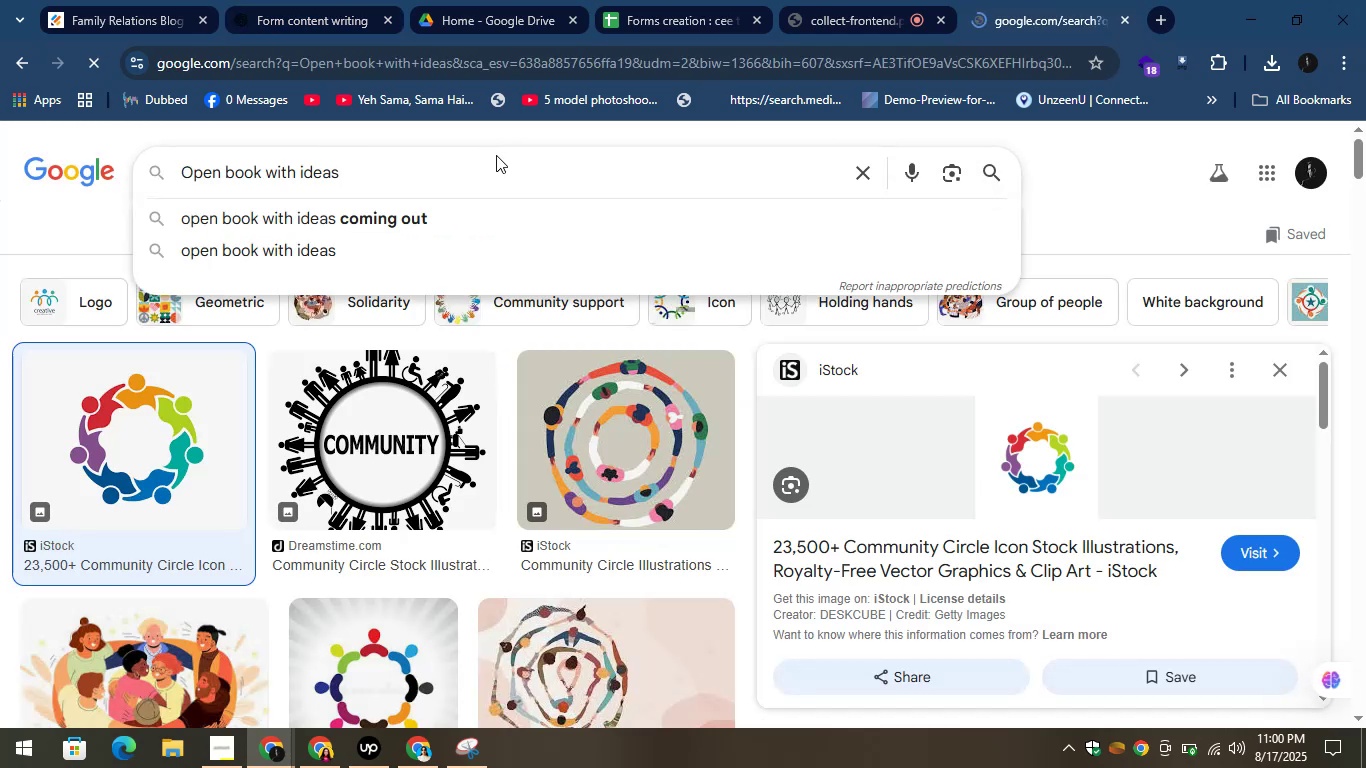 
left_click([625, 450])
 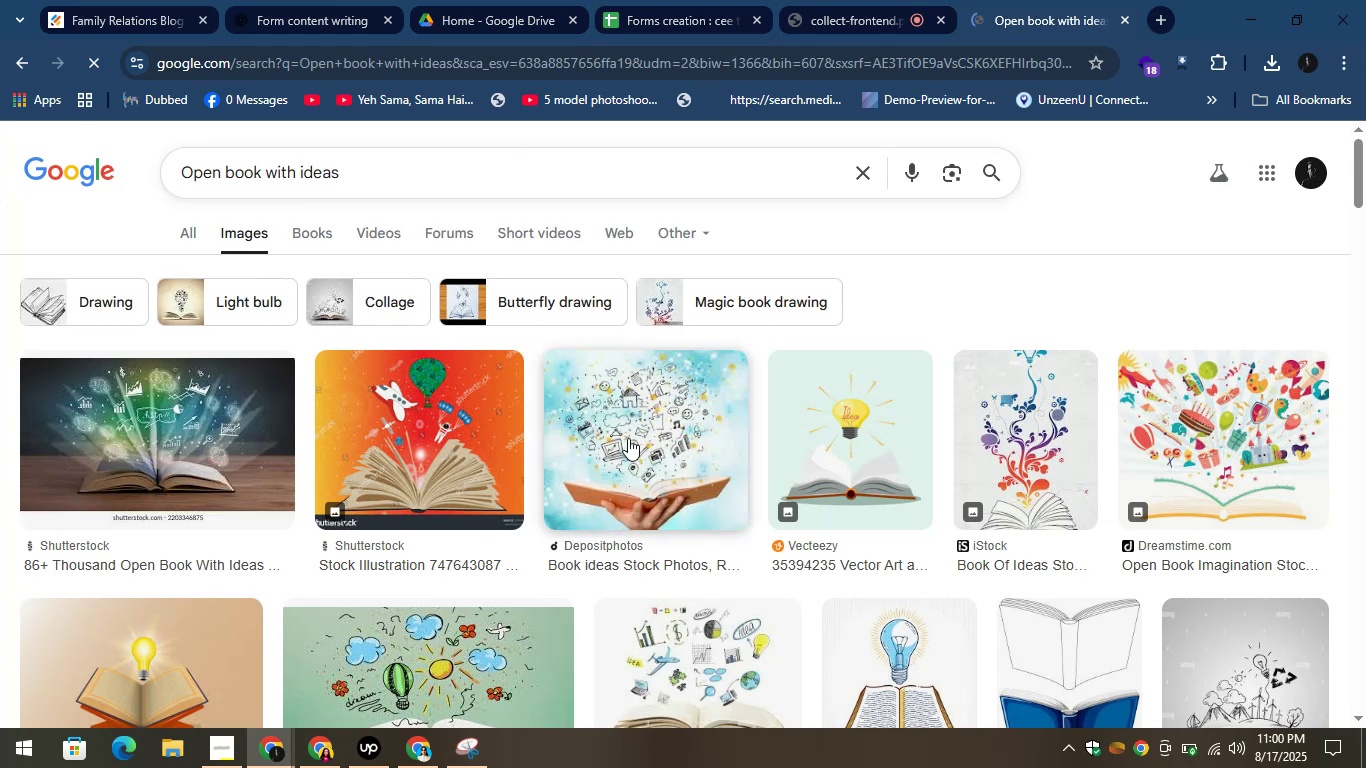 
left_click([628, 438])
 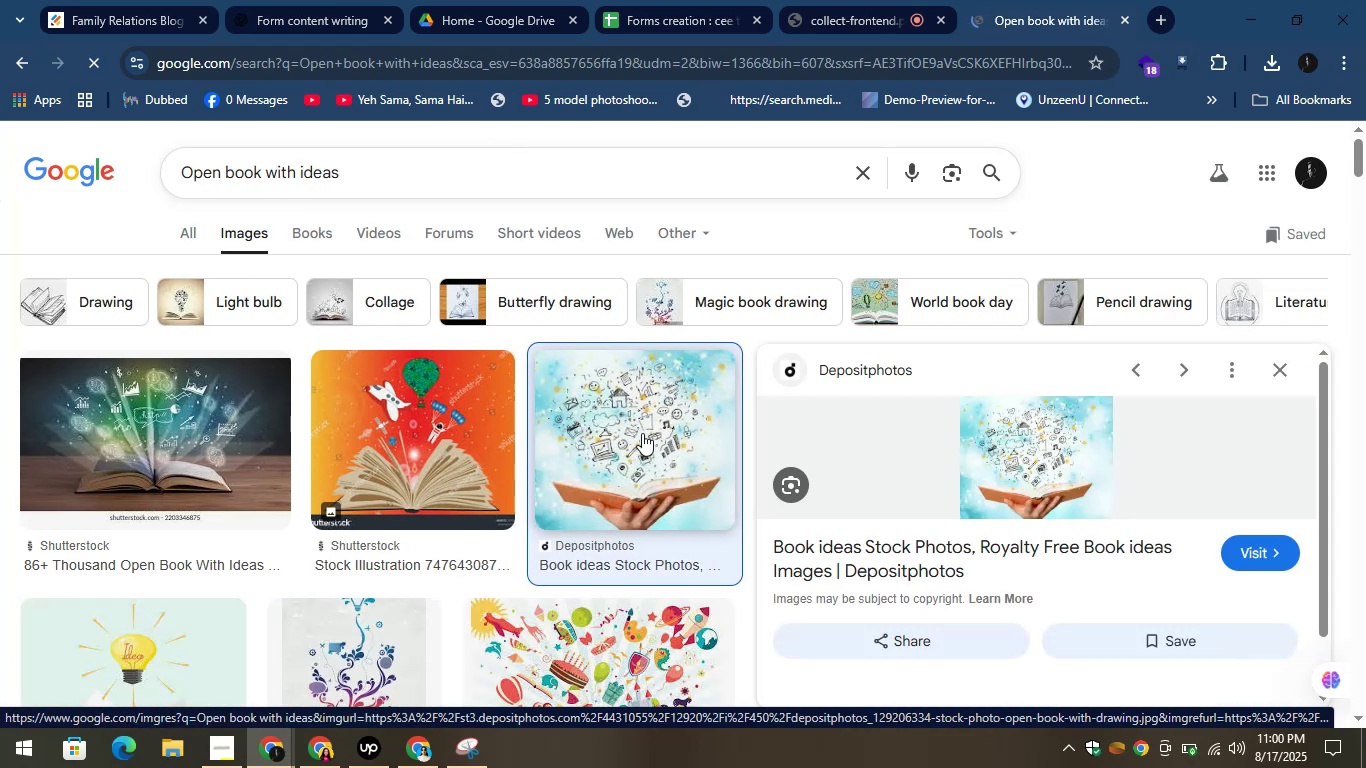 
right_click([1013, 428])
 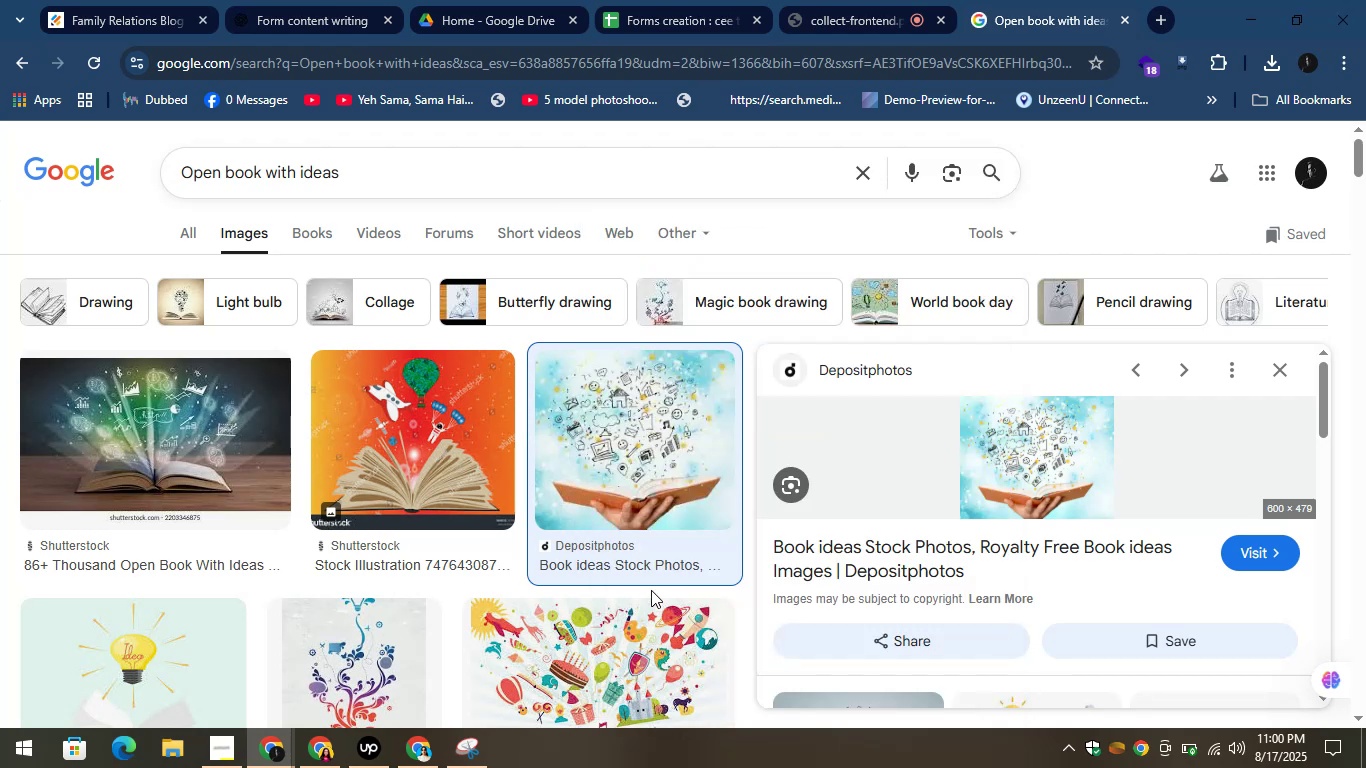 
wait(8.71)
 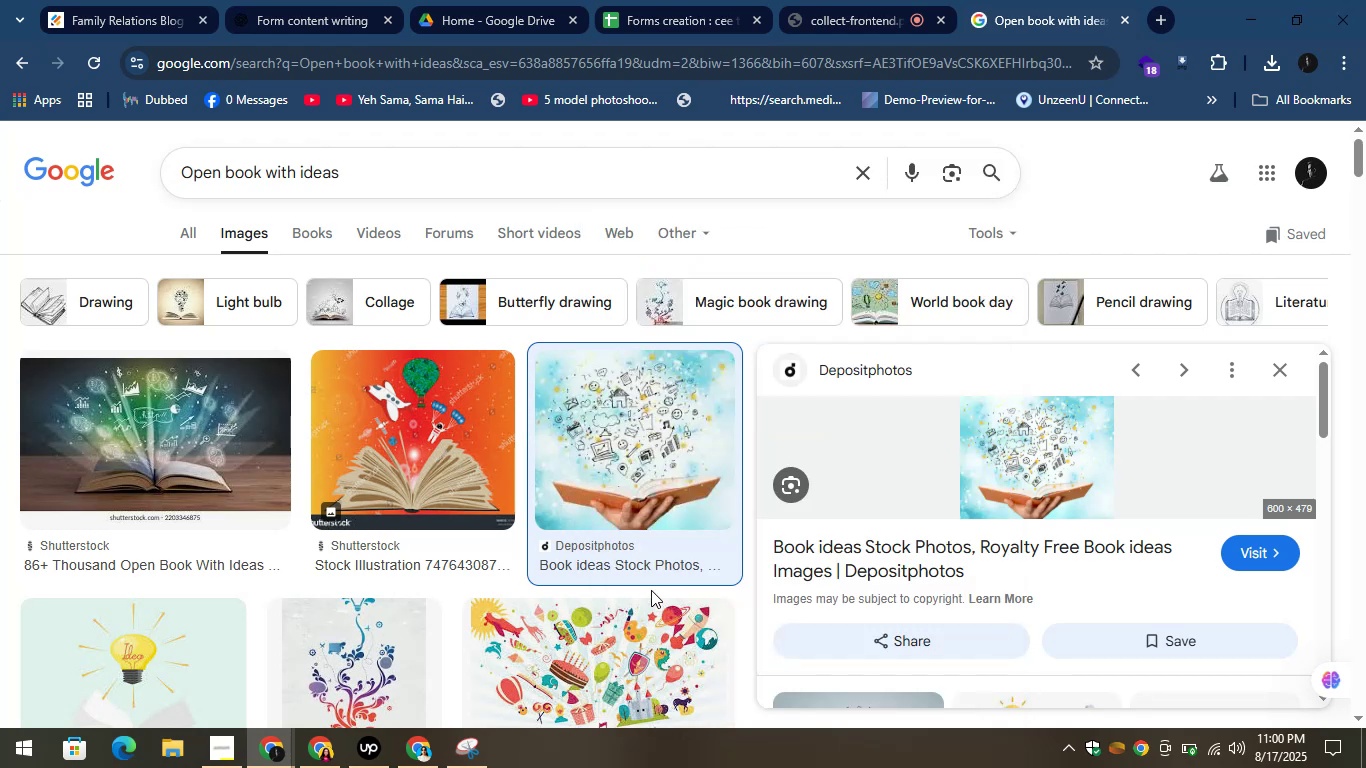 
mouse_move([489, 433])
 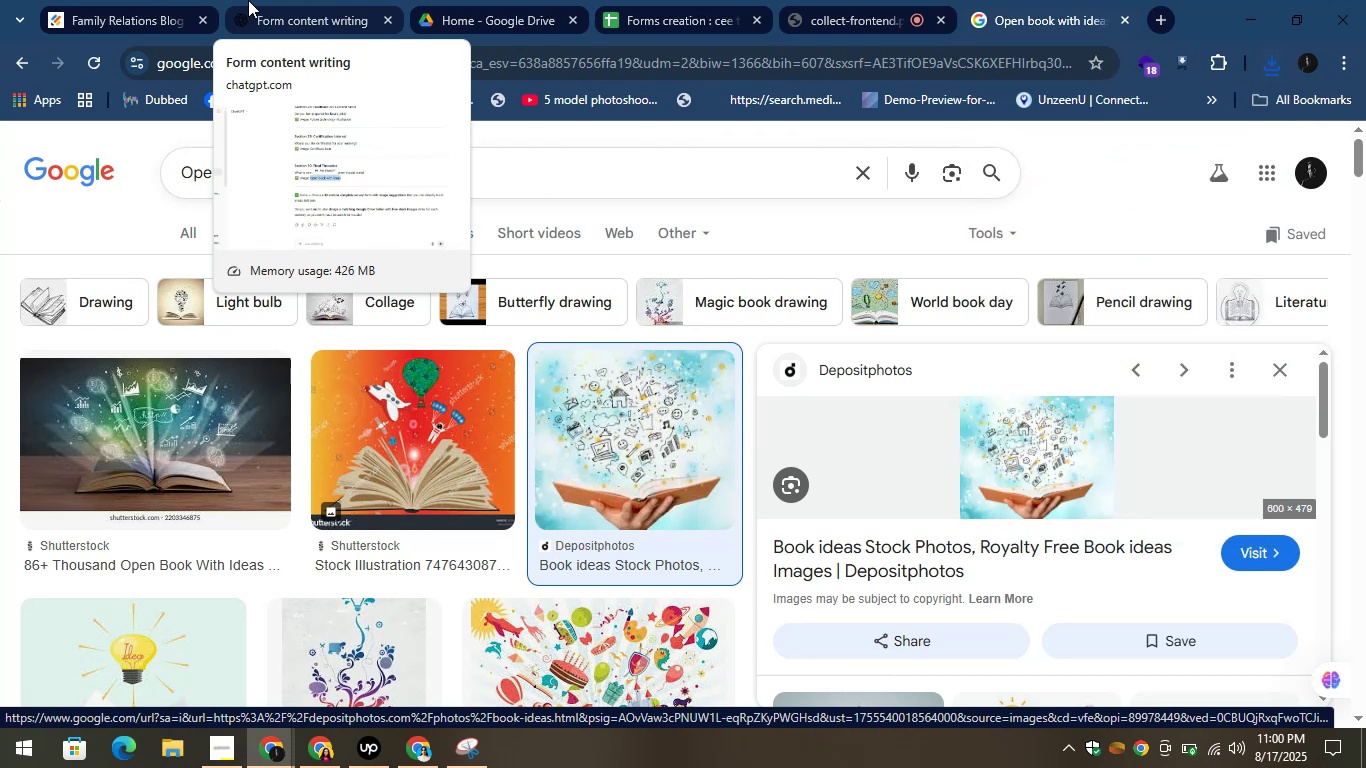 
wait(12.8)
 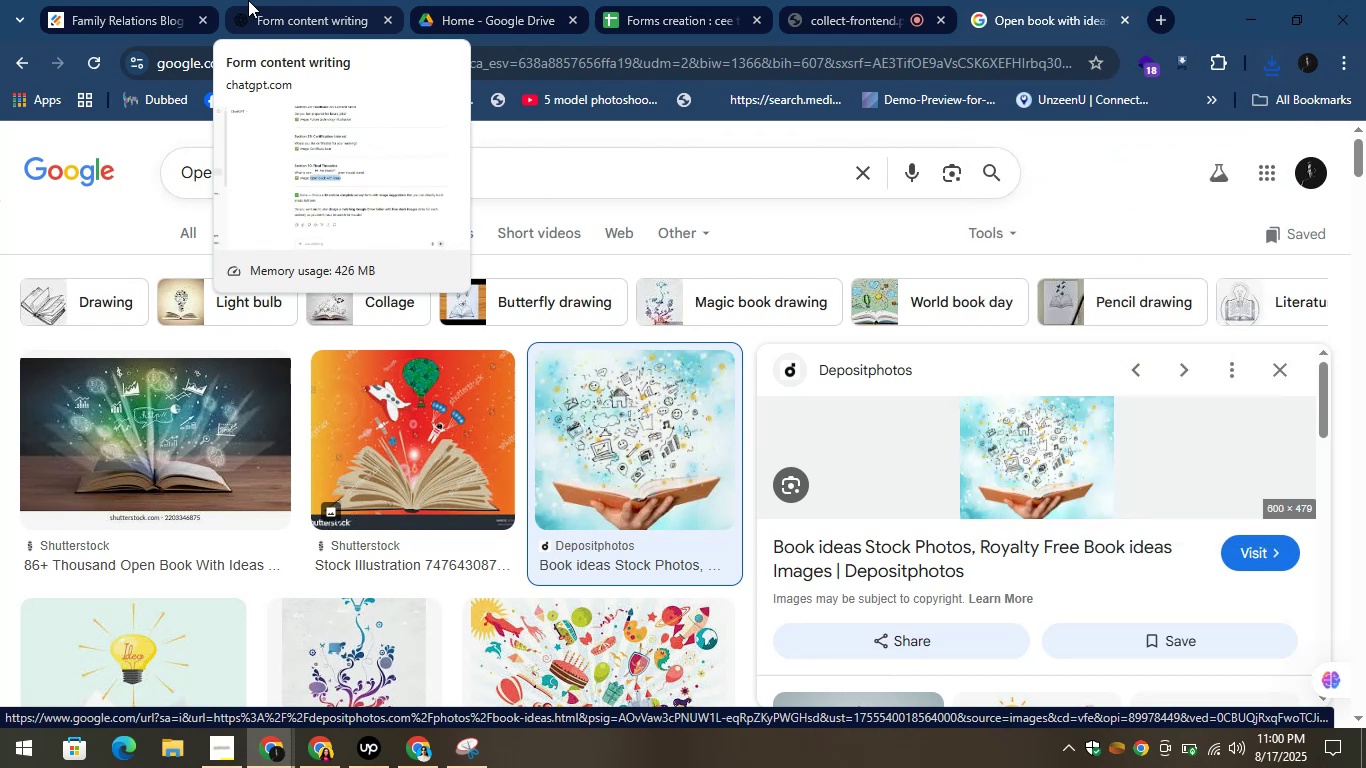 
left_click([248, 0])
 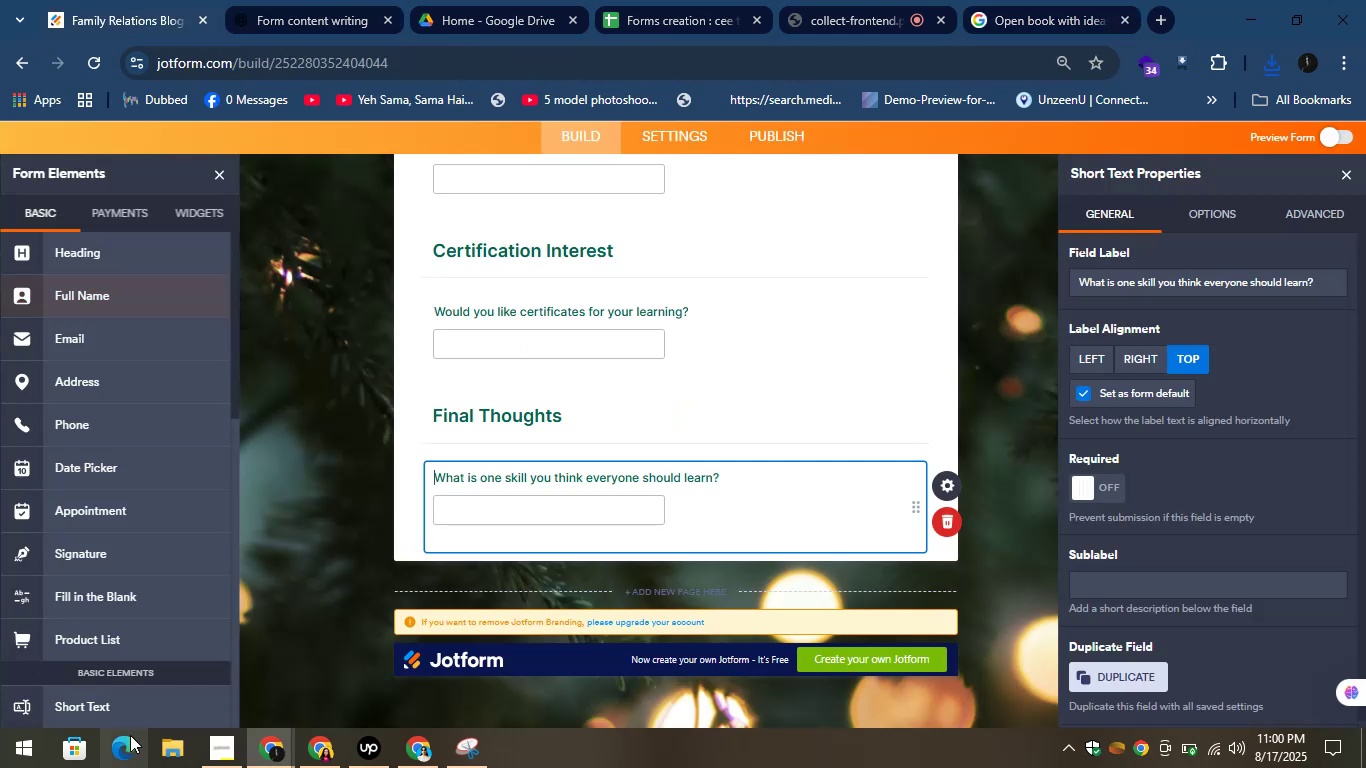 
left_click_drag(start_coordinate=[104, 712], to_coordinate=[537, 582])
 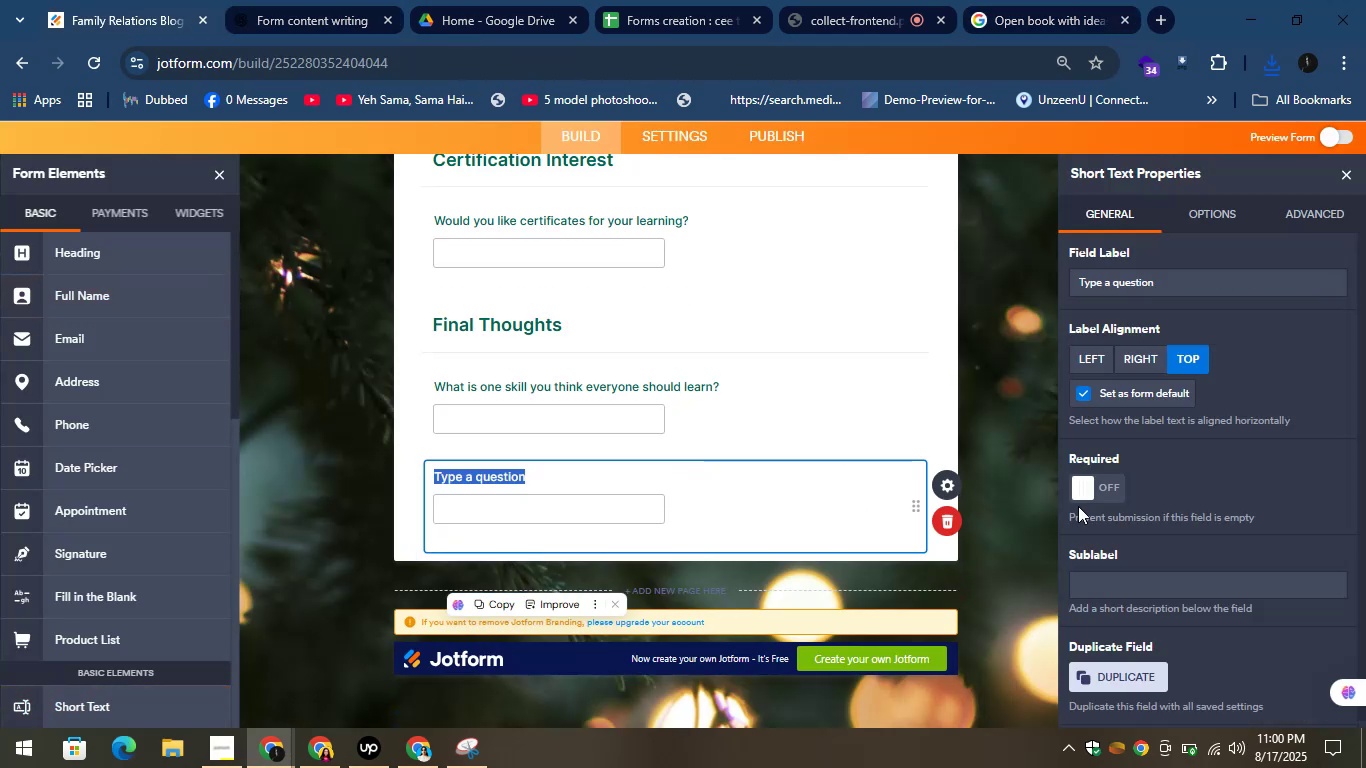 
left_click([946, 521])
 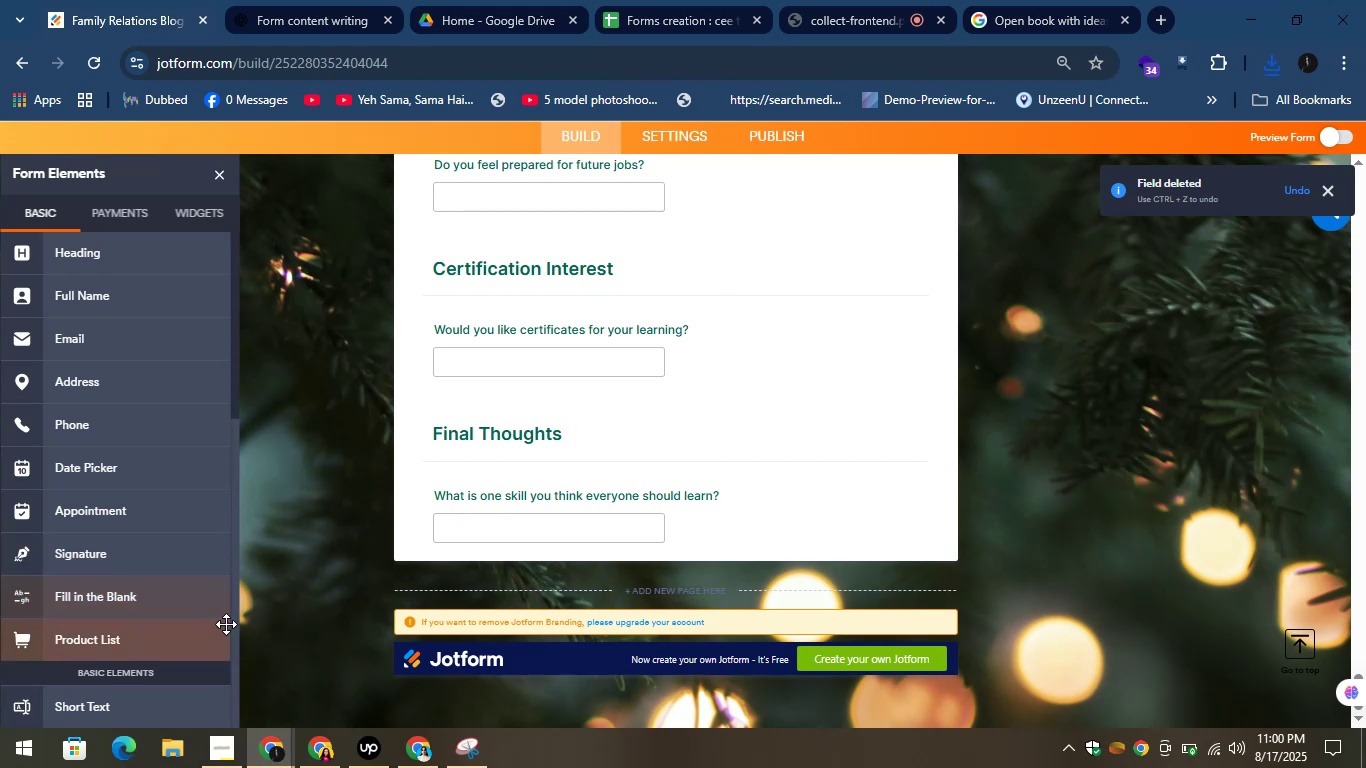 
left_click_drag(start_coordinate=[234, 610], to_coordinate=[232, 650])
 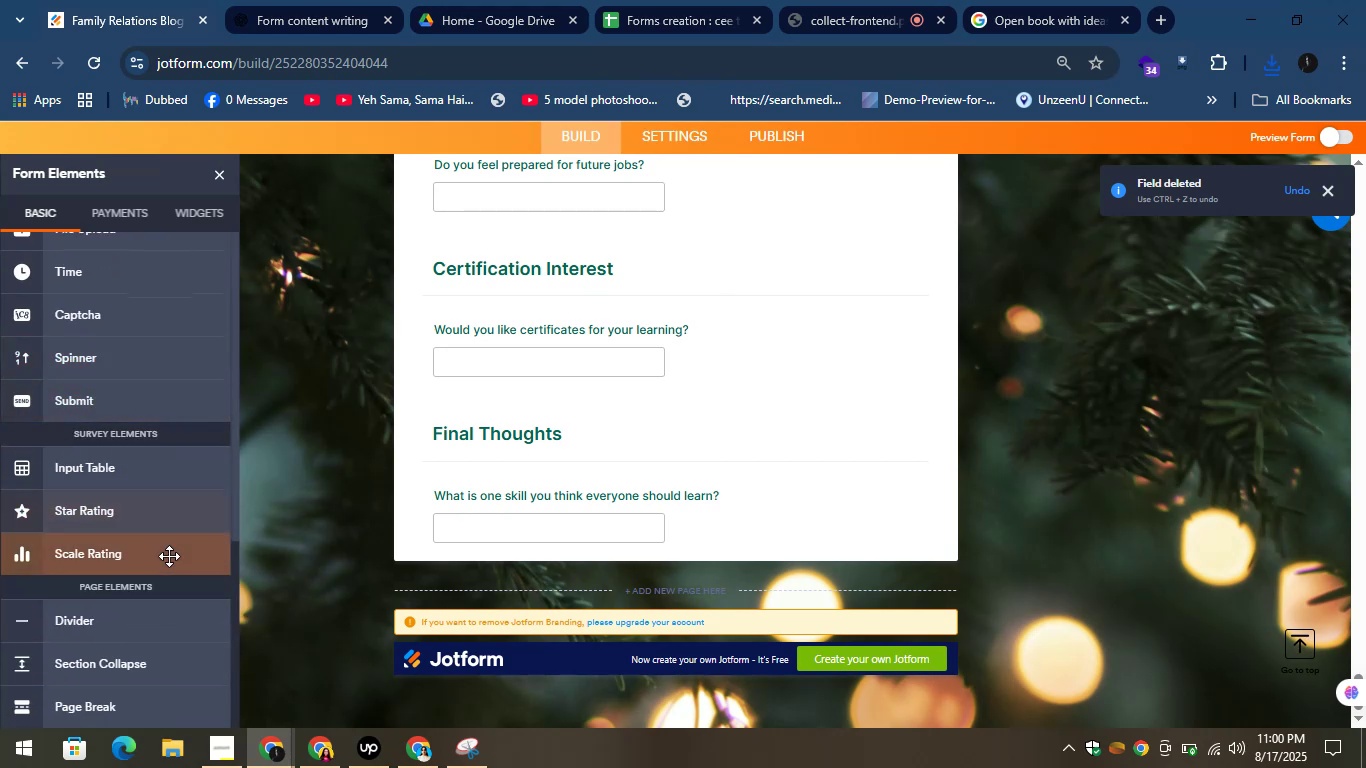 
left_click_drag(start_coordinate=[233, 606], to_coordinate=[229, 542])
 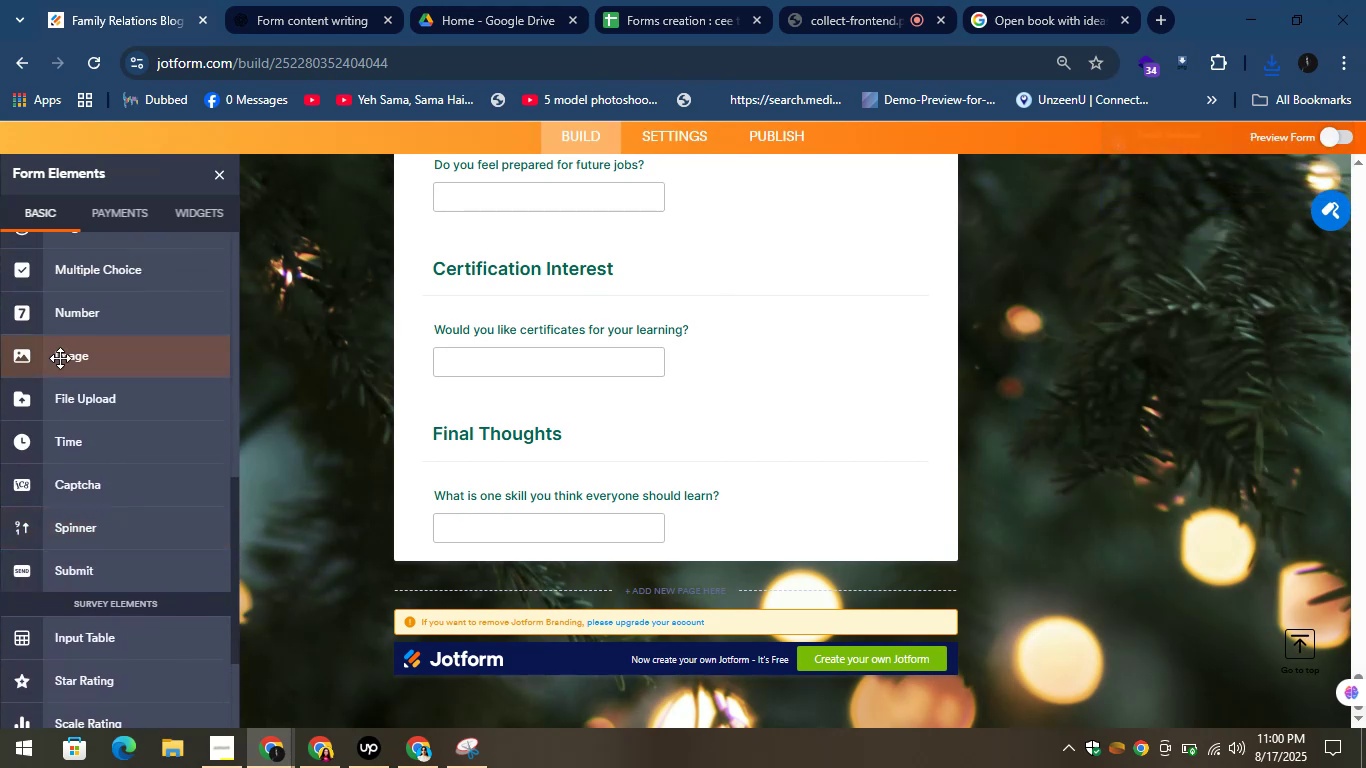 
left_click_drag(start_coordinate=[57, 353], to_coordinate=[556, 566])
 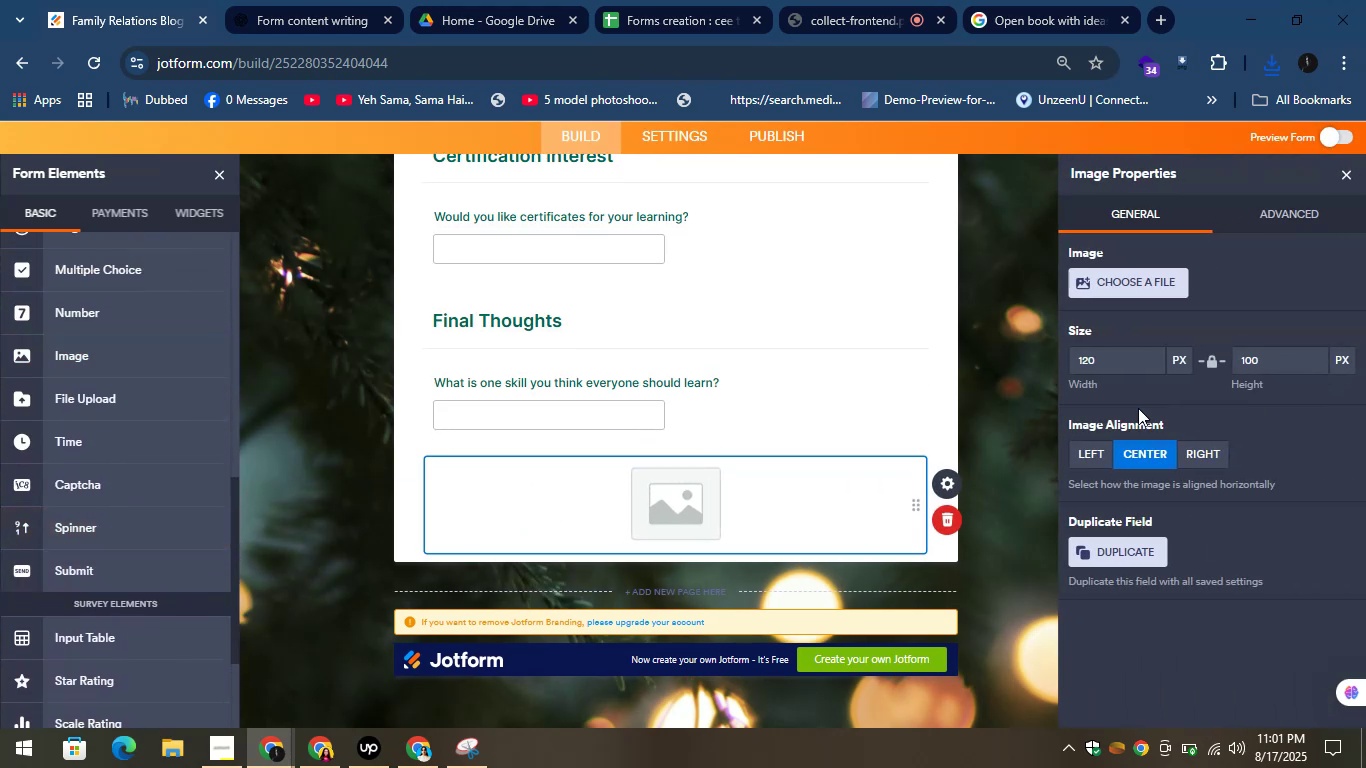 
left_click([1134, 270])
 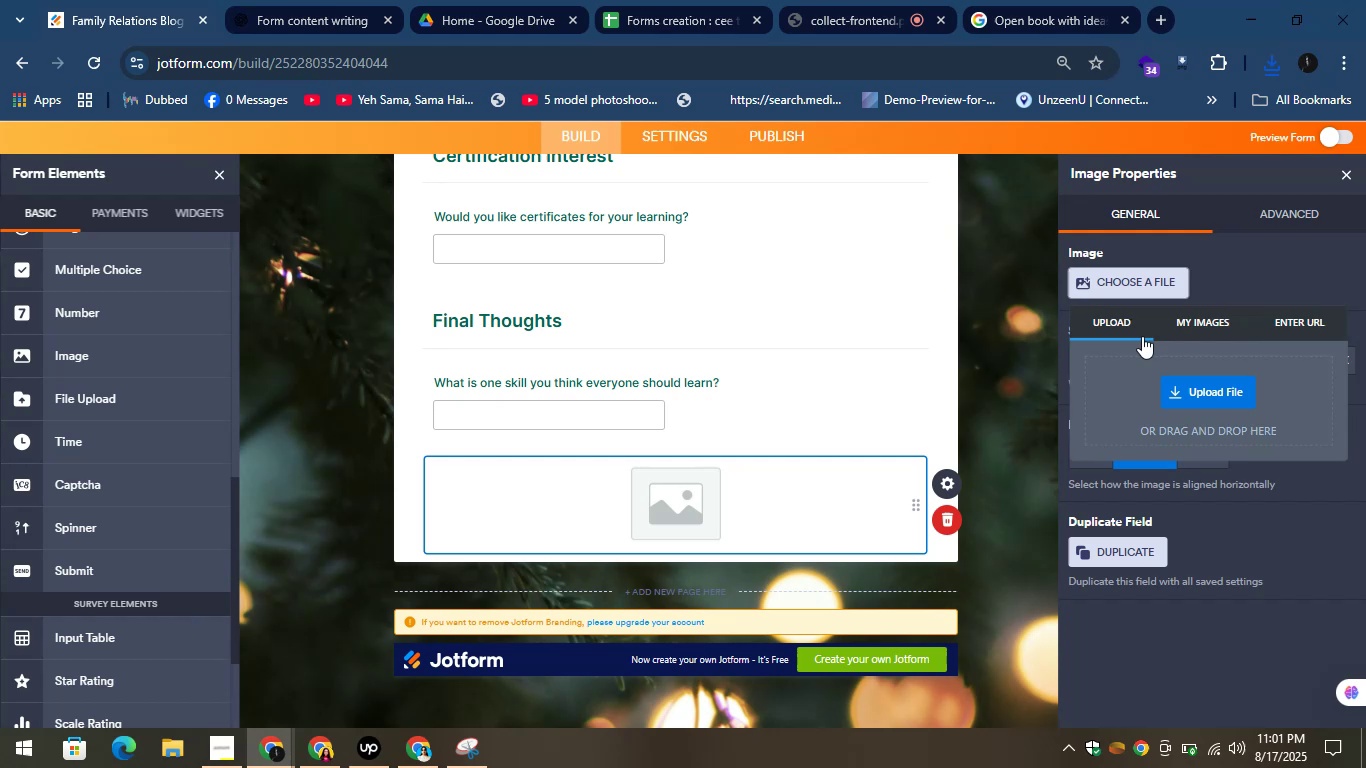 
left_click([1166, 372])
 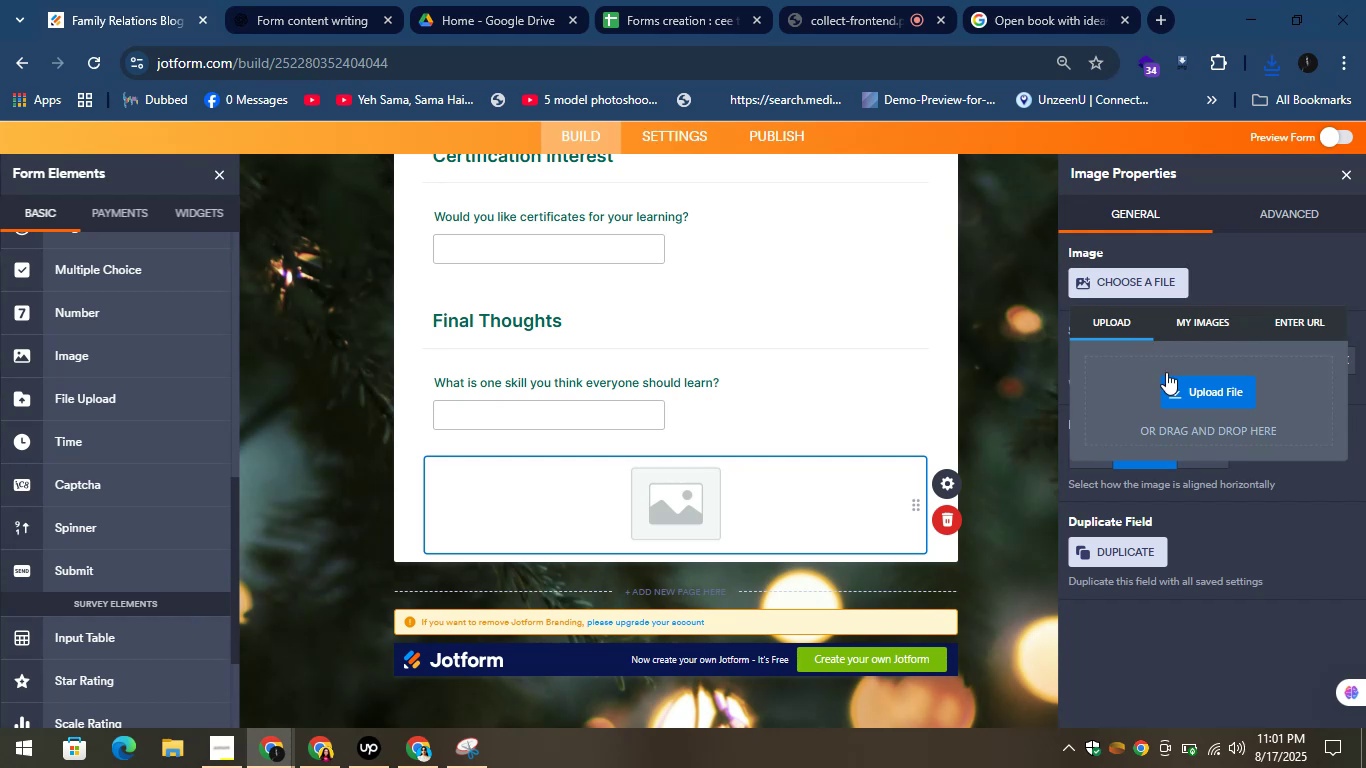 
left_click([1190, 386])
 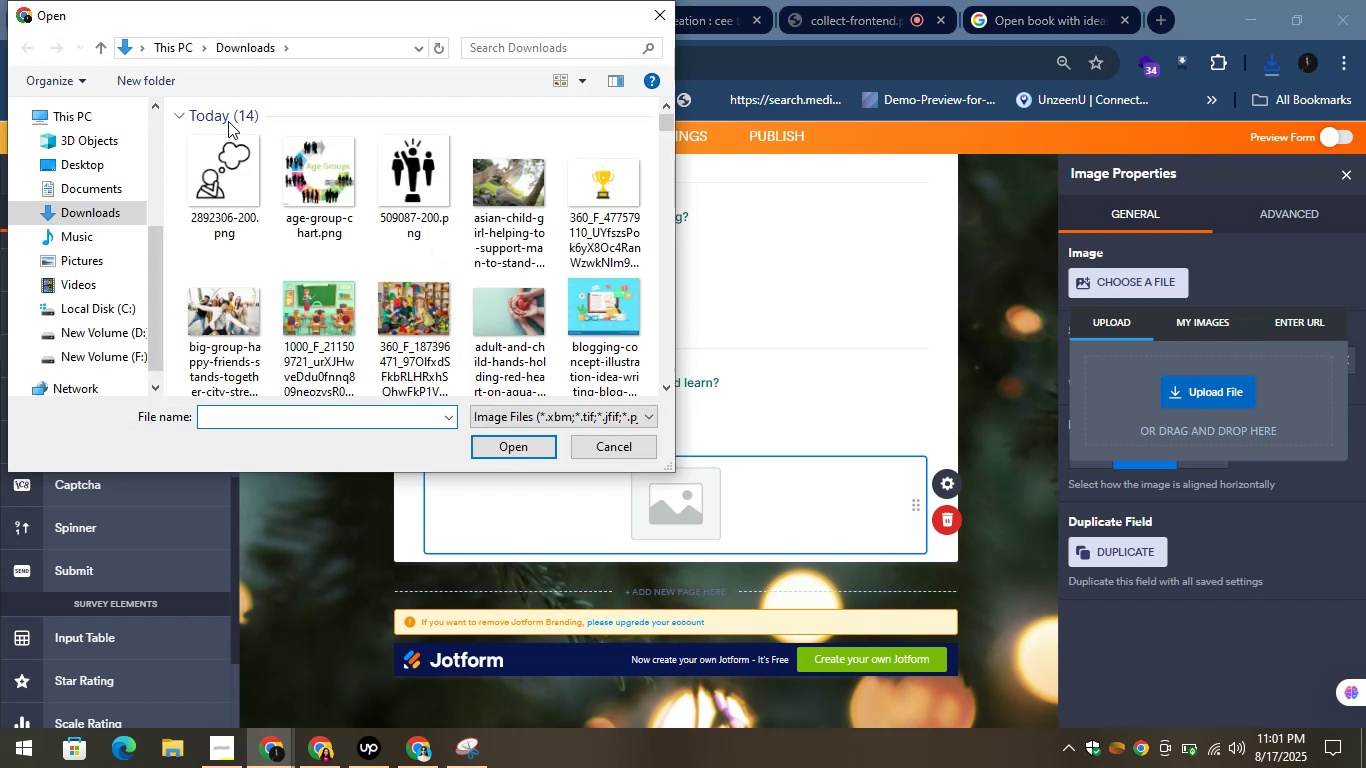 
double_click([215, 180])
 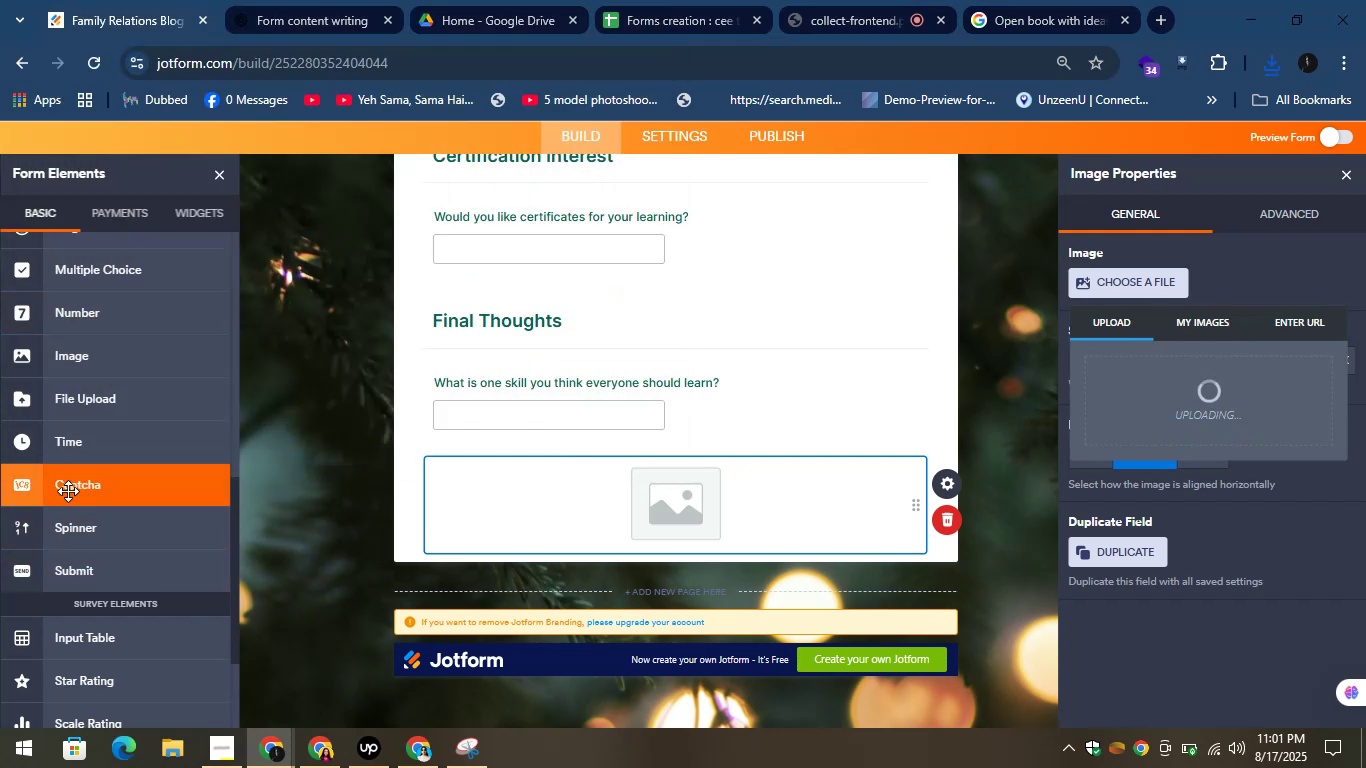 
wait(5.7)
 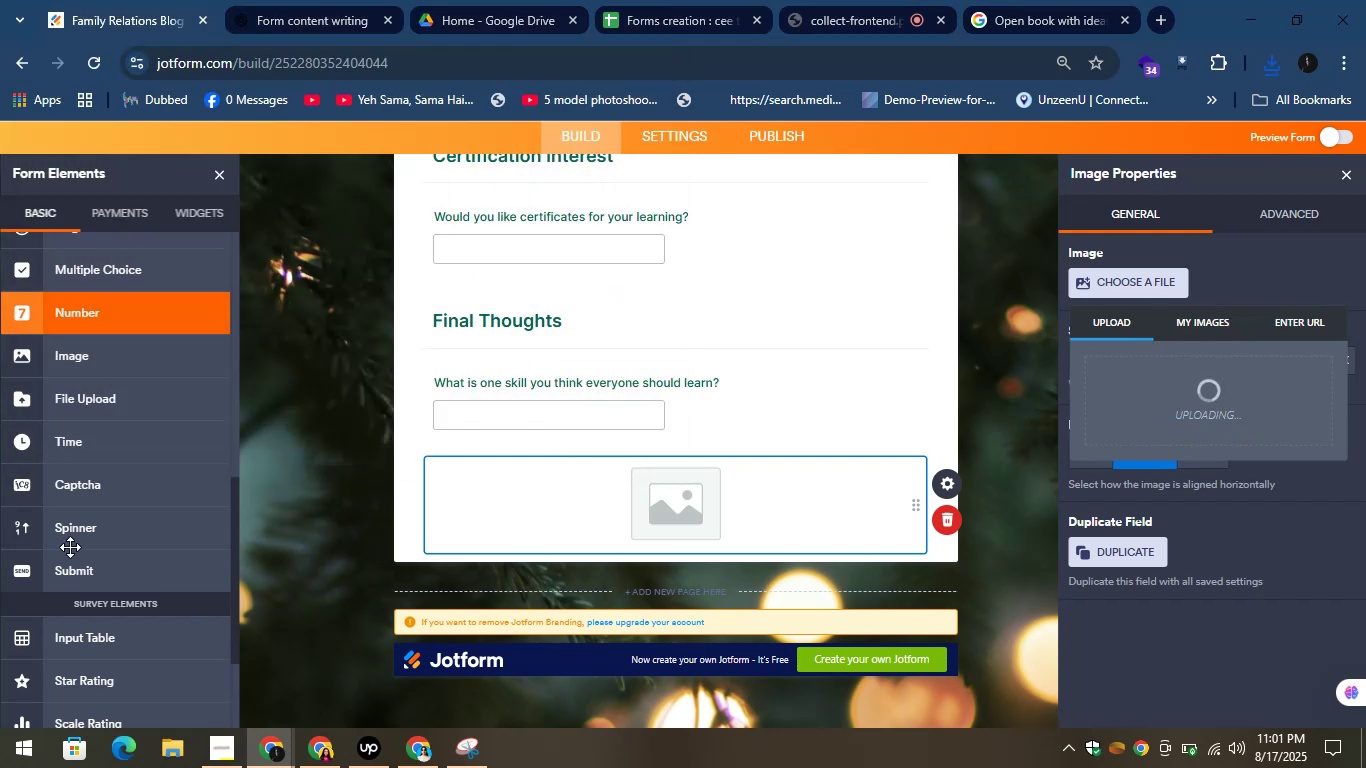 
left_click_drag(start_coordinate=[68, 491], to_coordinate=[575, 494])
 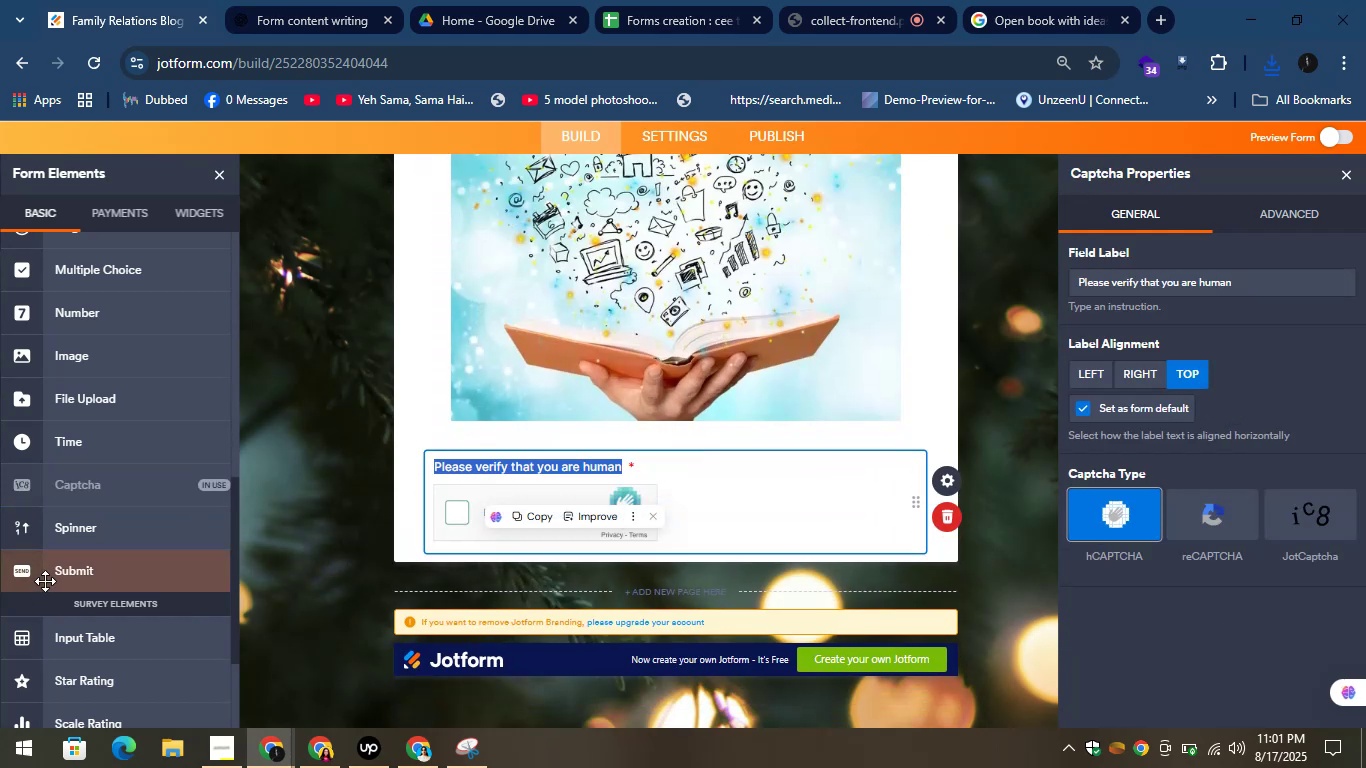 
left_click_drag(start_coordinate=[48, 577], to_coordinate=[454, 590])
 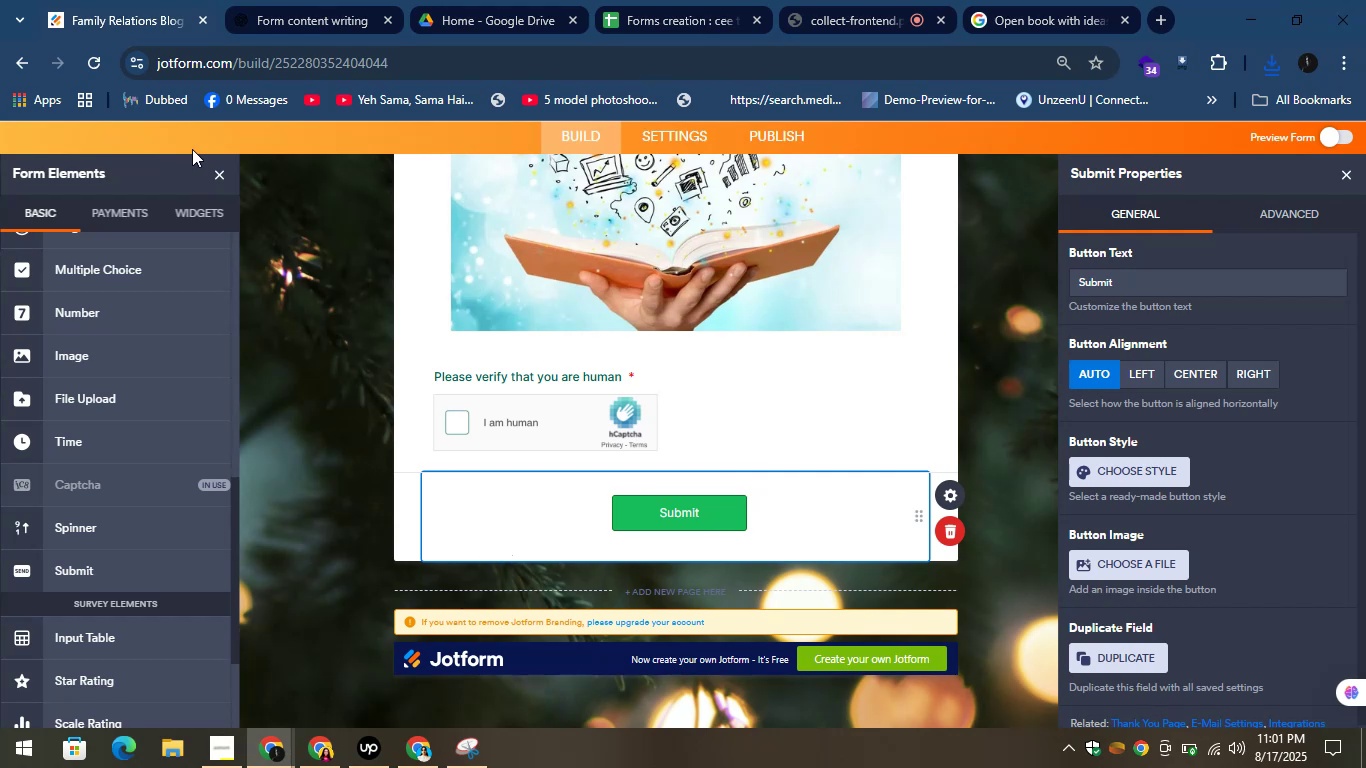 
left_click([213, 171])
 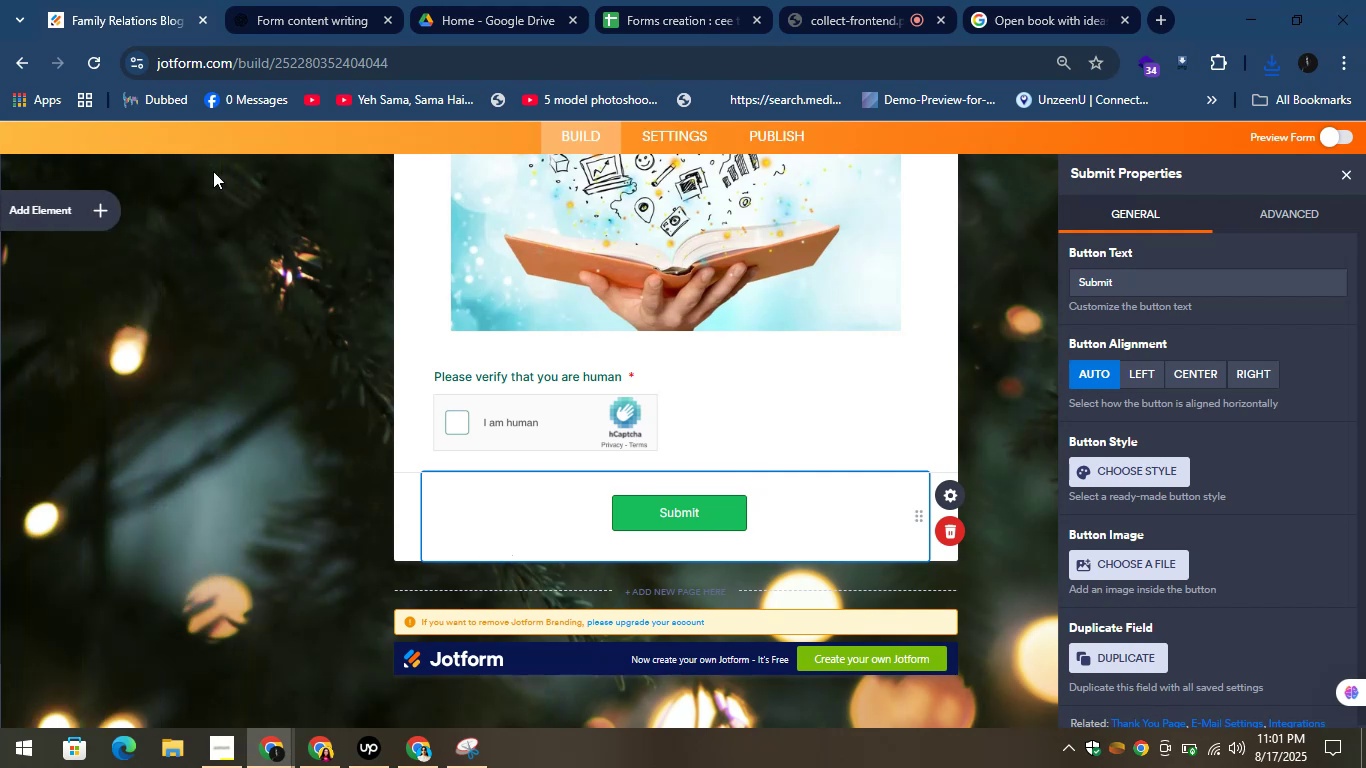 
key(Control+Minus)
 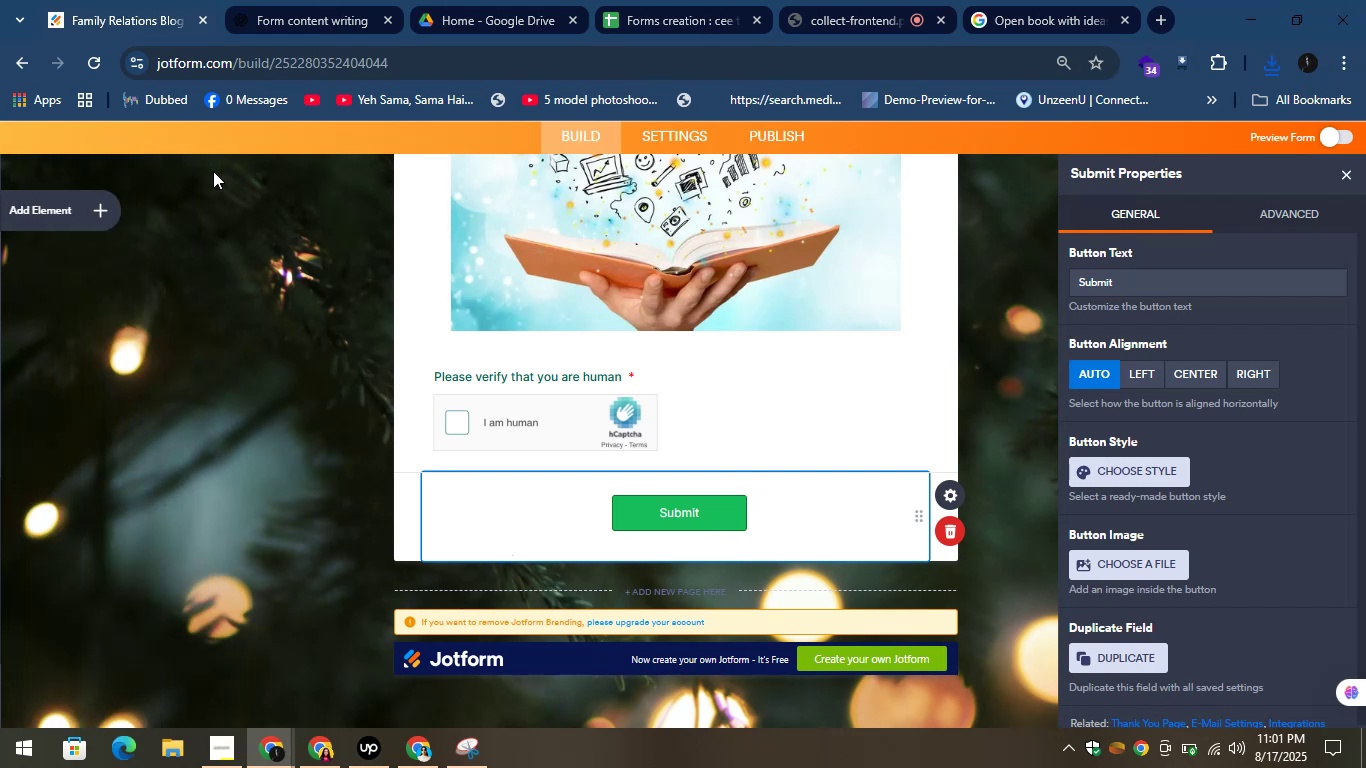 
key(Control+Minus)
 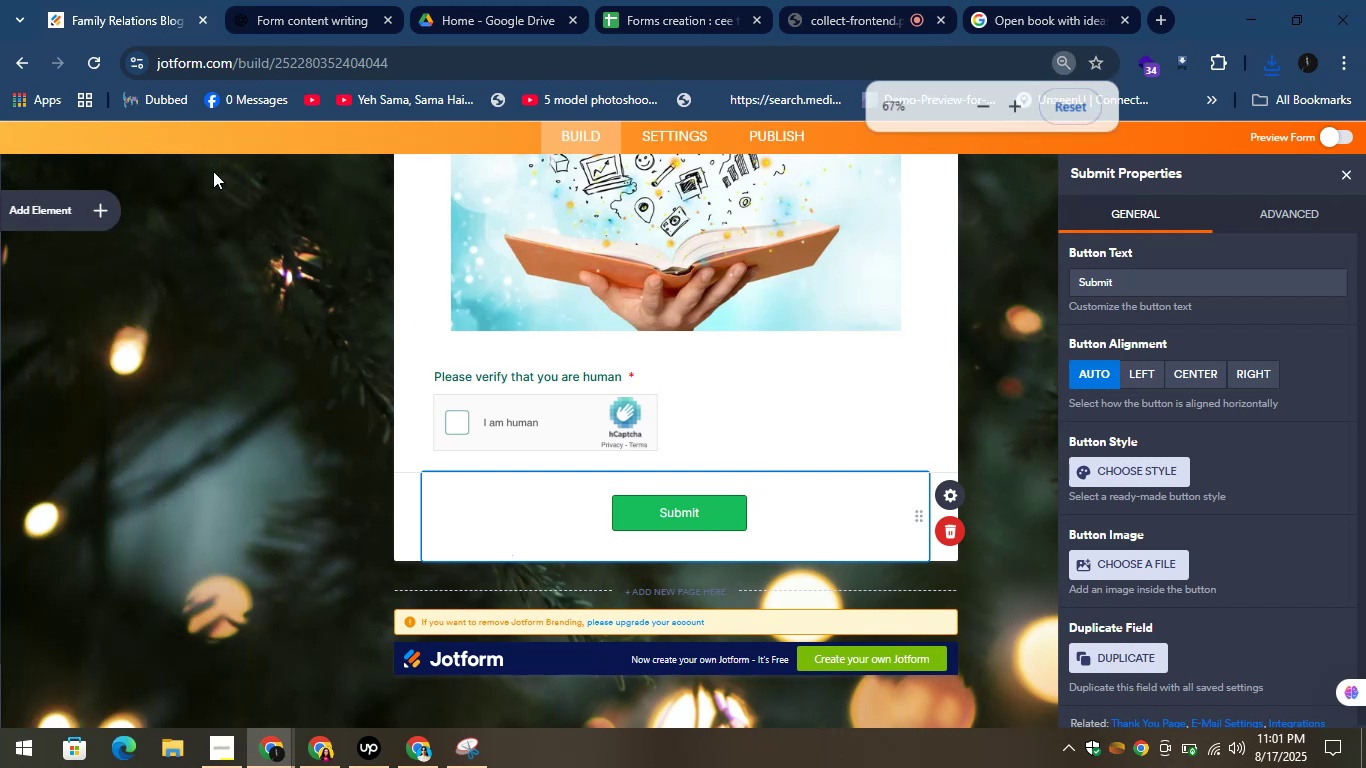 
key(Control+Minus)
 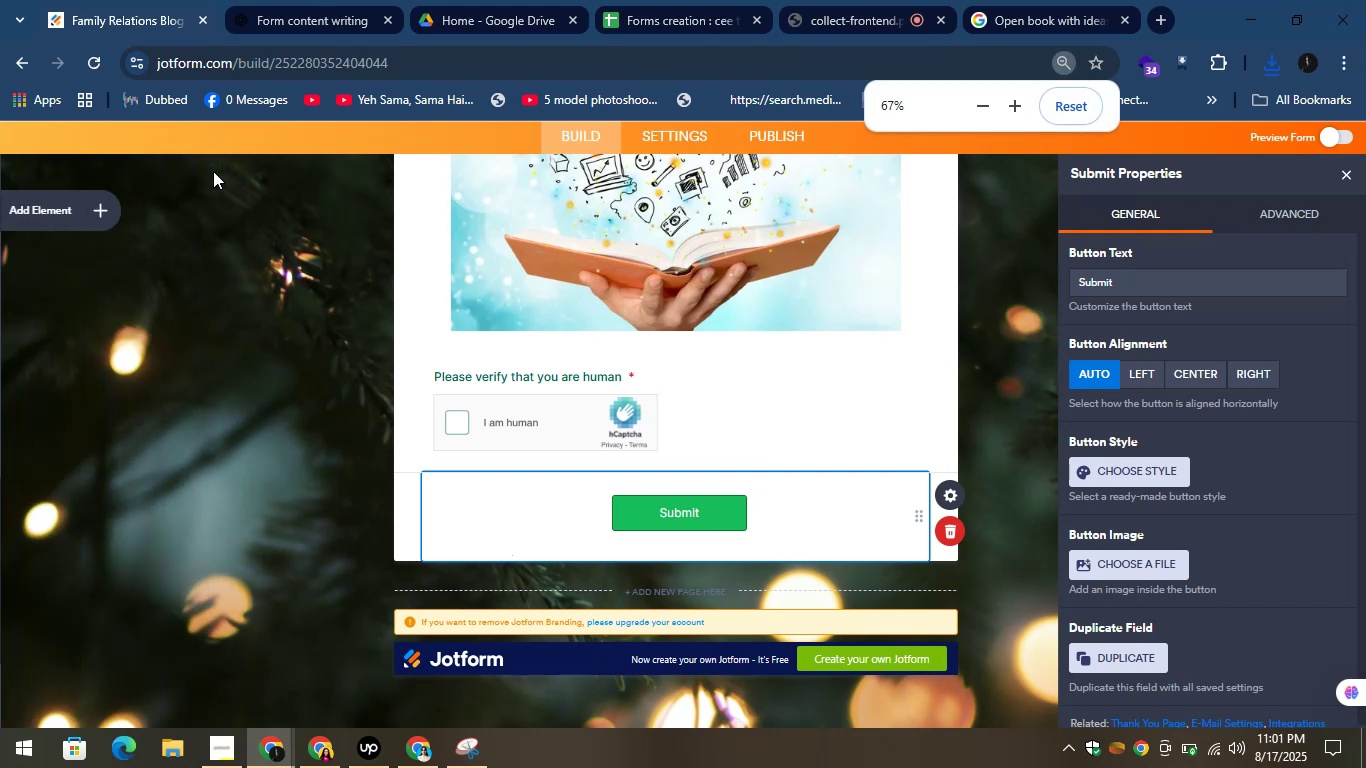 
key(Control+Minus)
 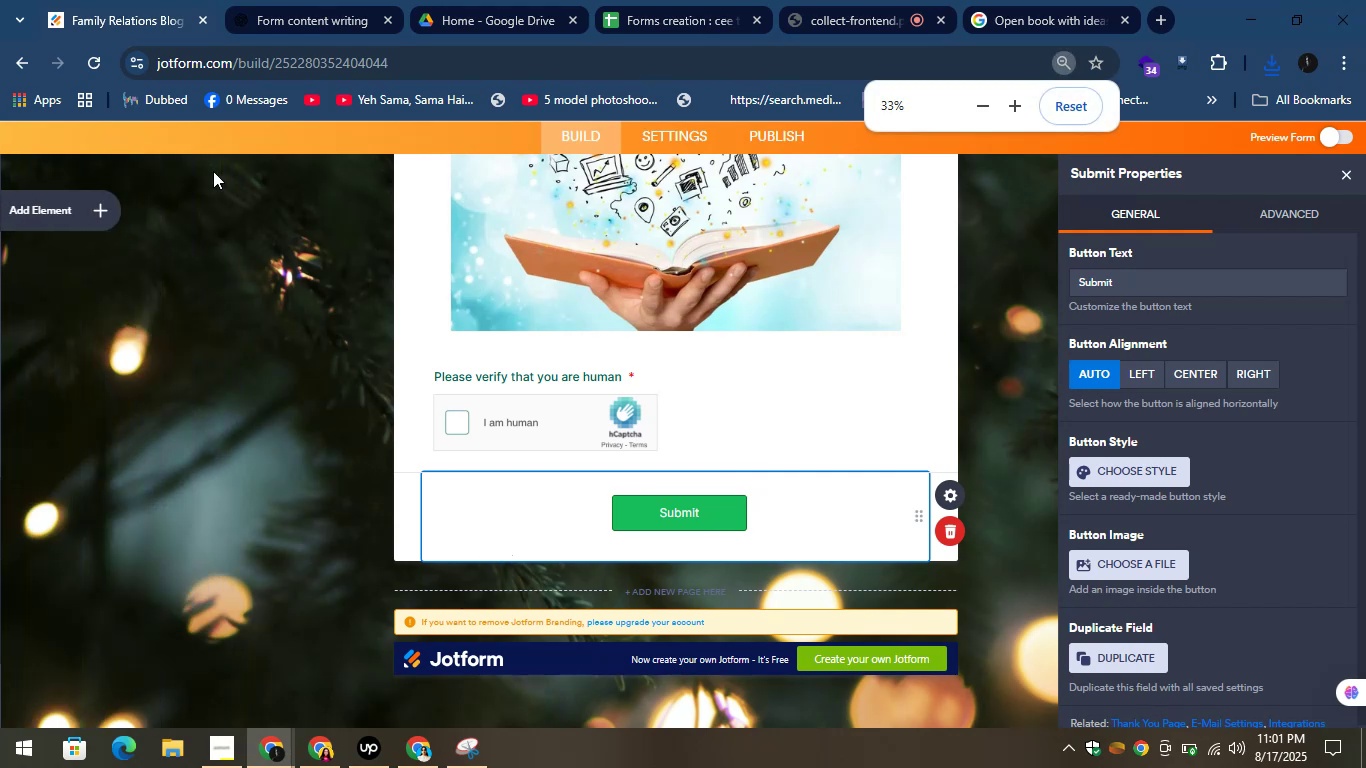 
key(Control+Minus)
 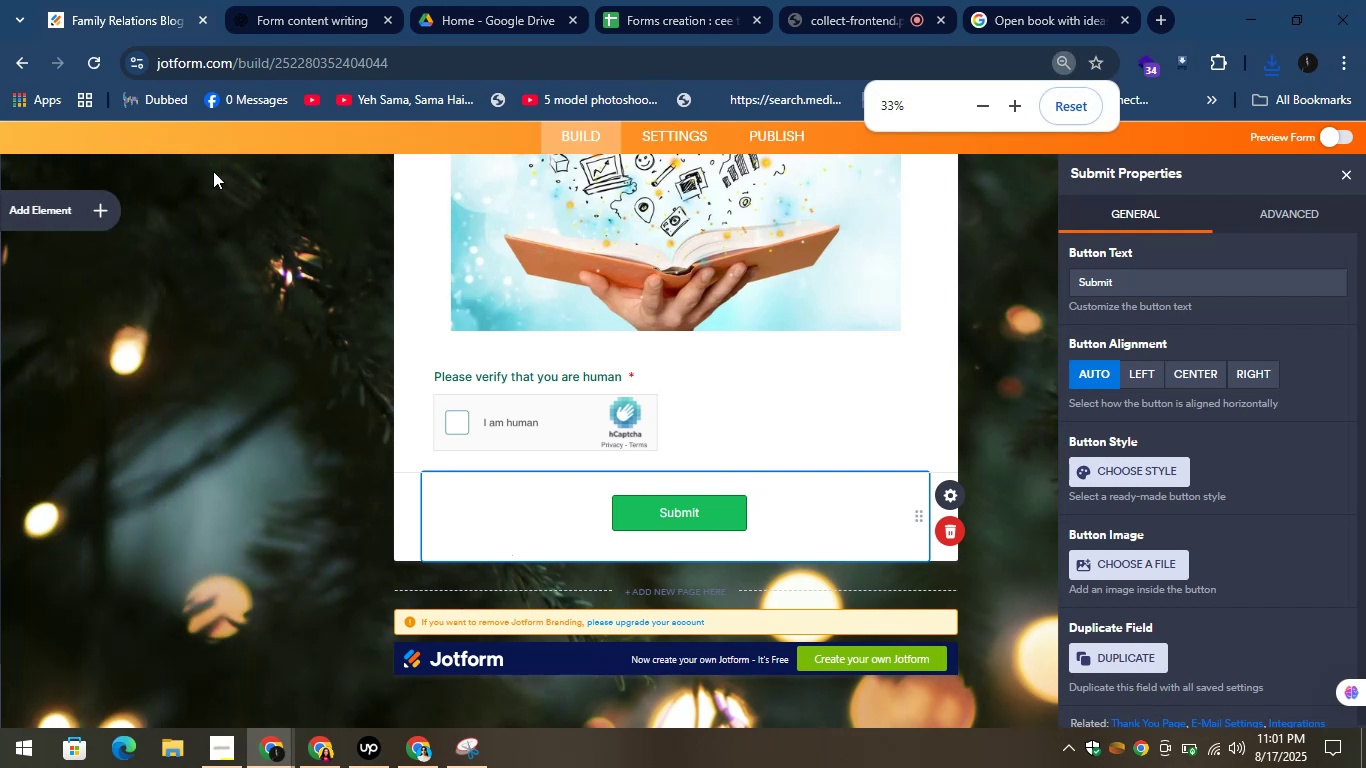 
key(Control+Minus)
 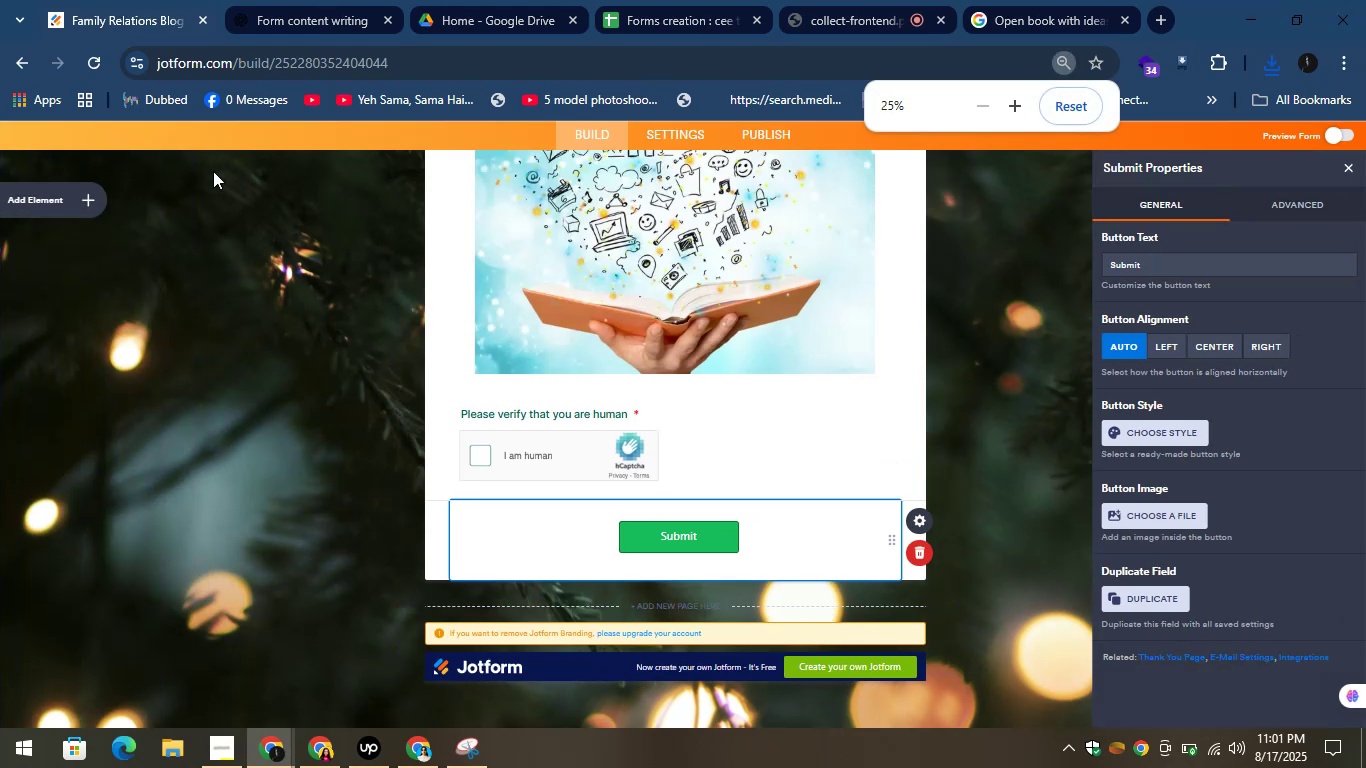 
key(Control+Minus)
 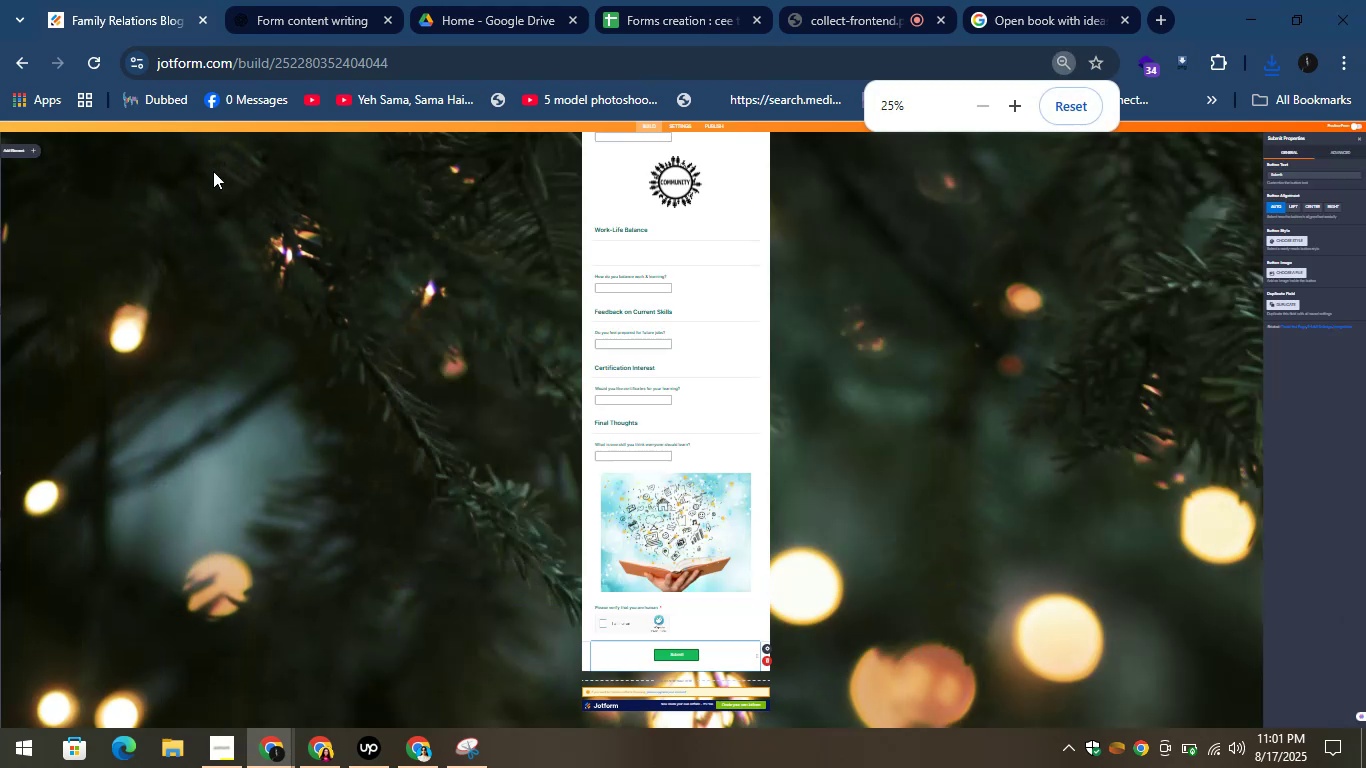 
key(Control+Minus)
 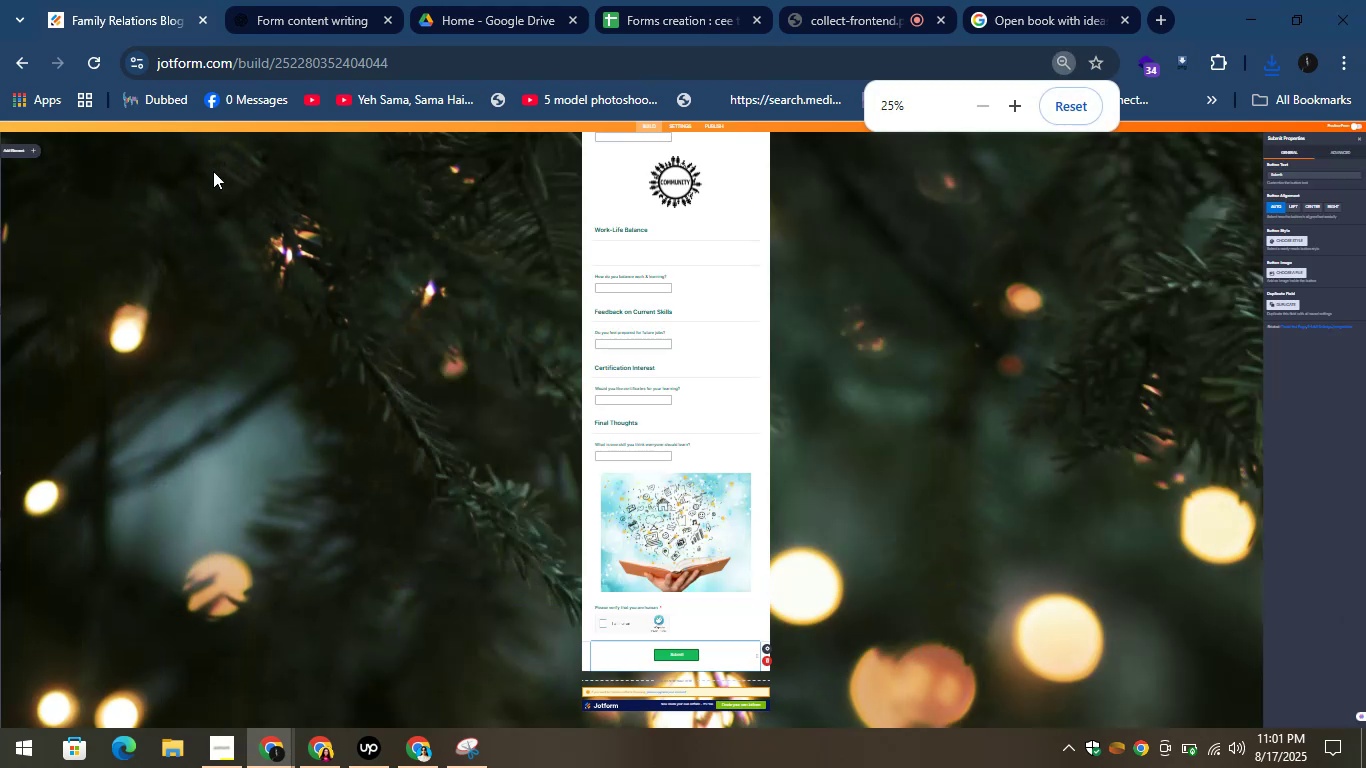 
key(Control+Minus)
 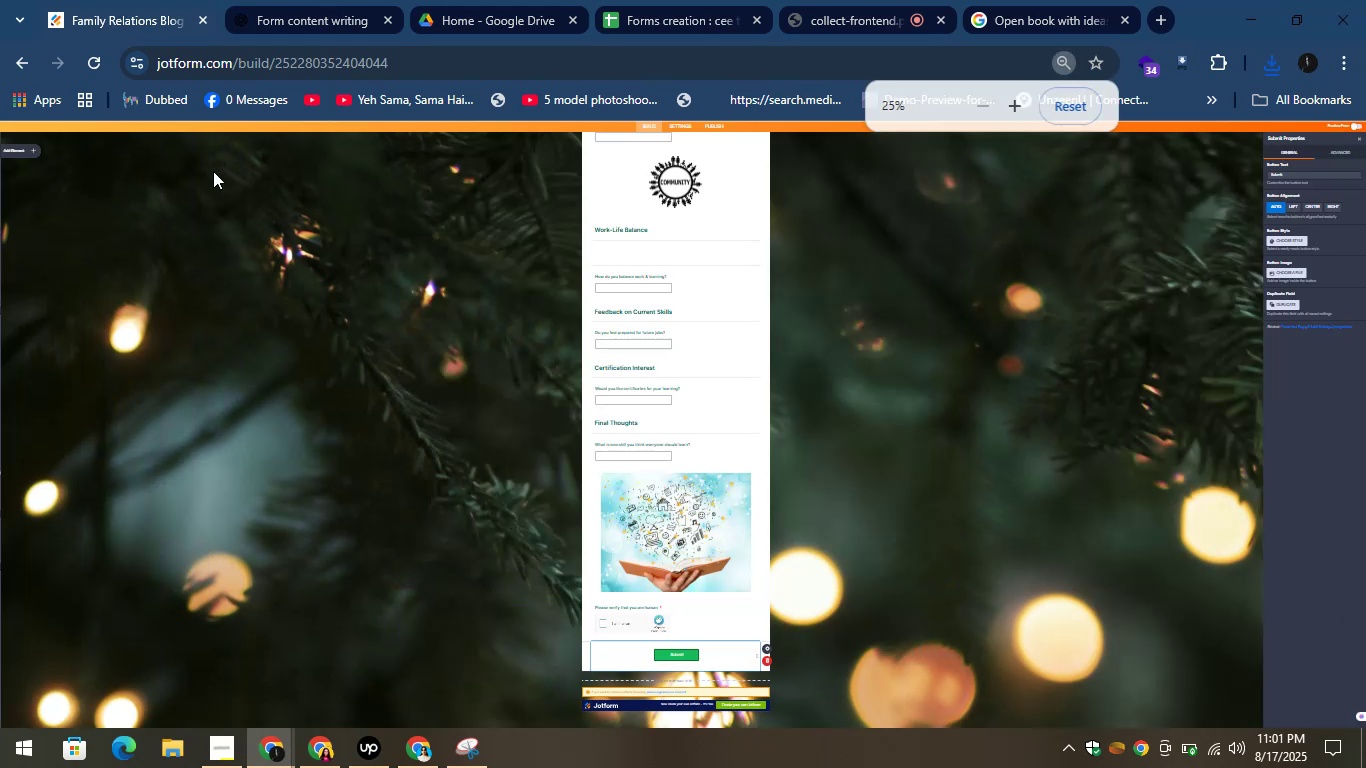 
key(Control+Minus)
 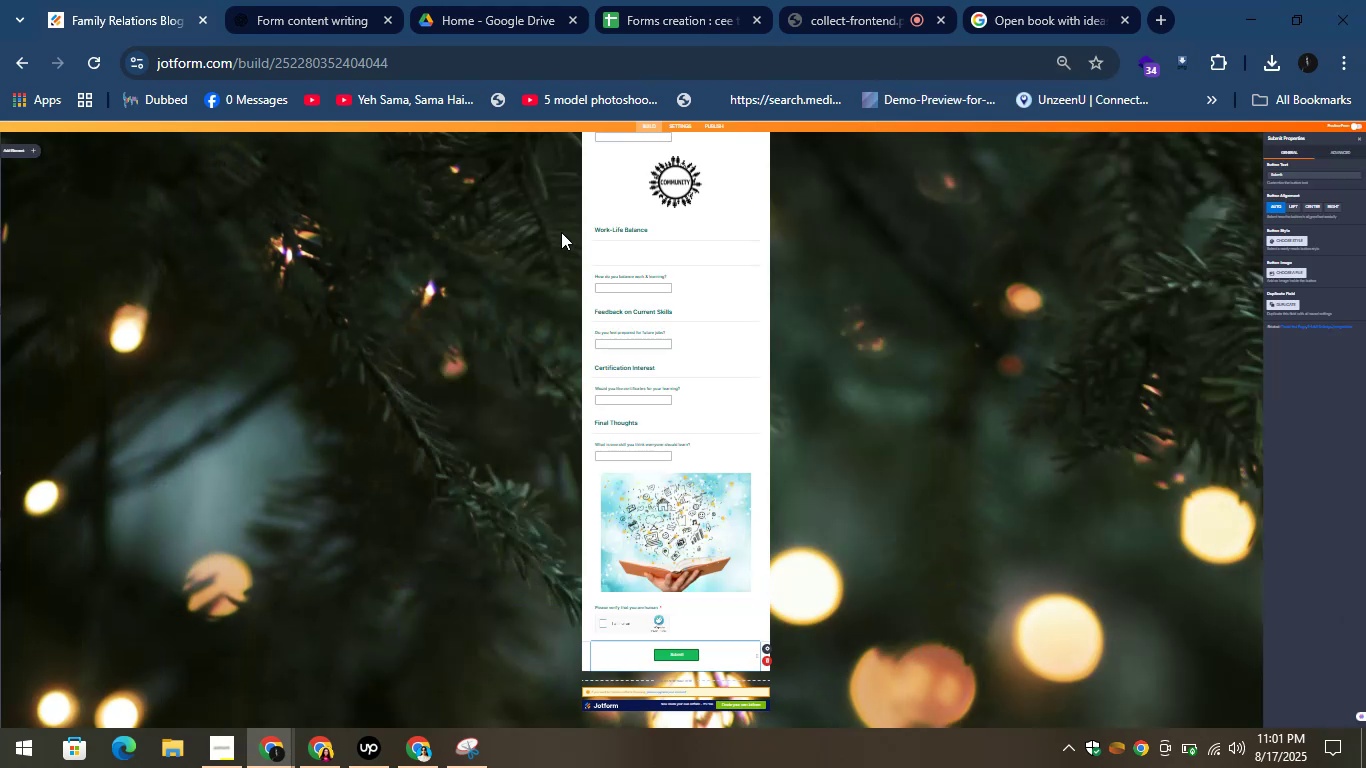 
left_click([970, 436])
 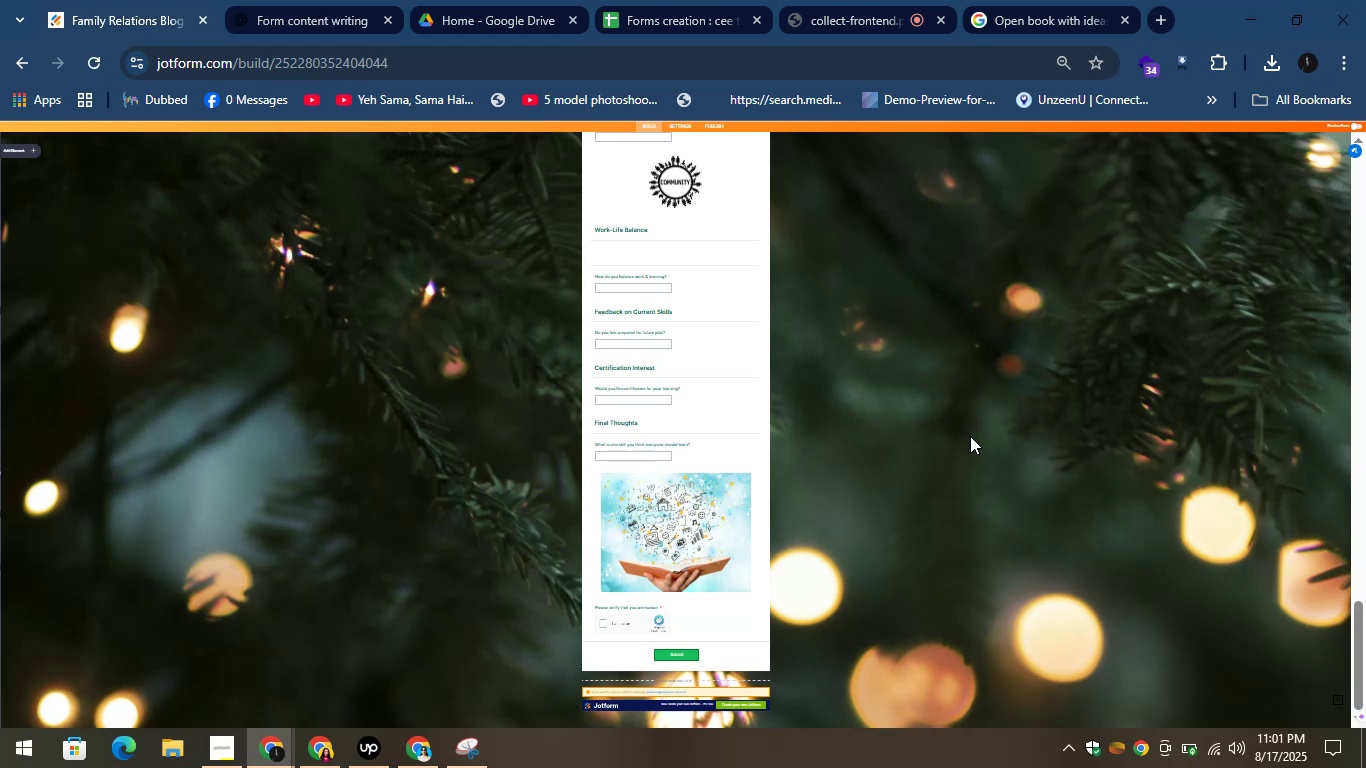 
hold_key(key=ArrowUp, duration=1.37)
 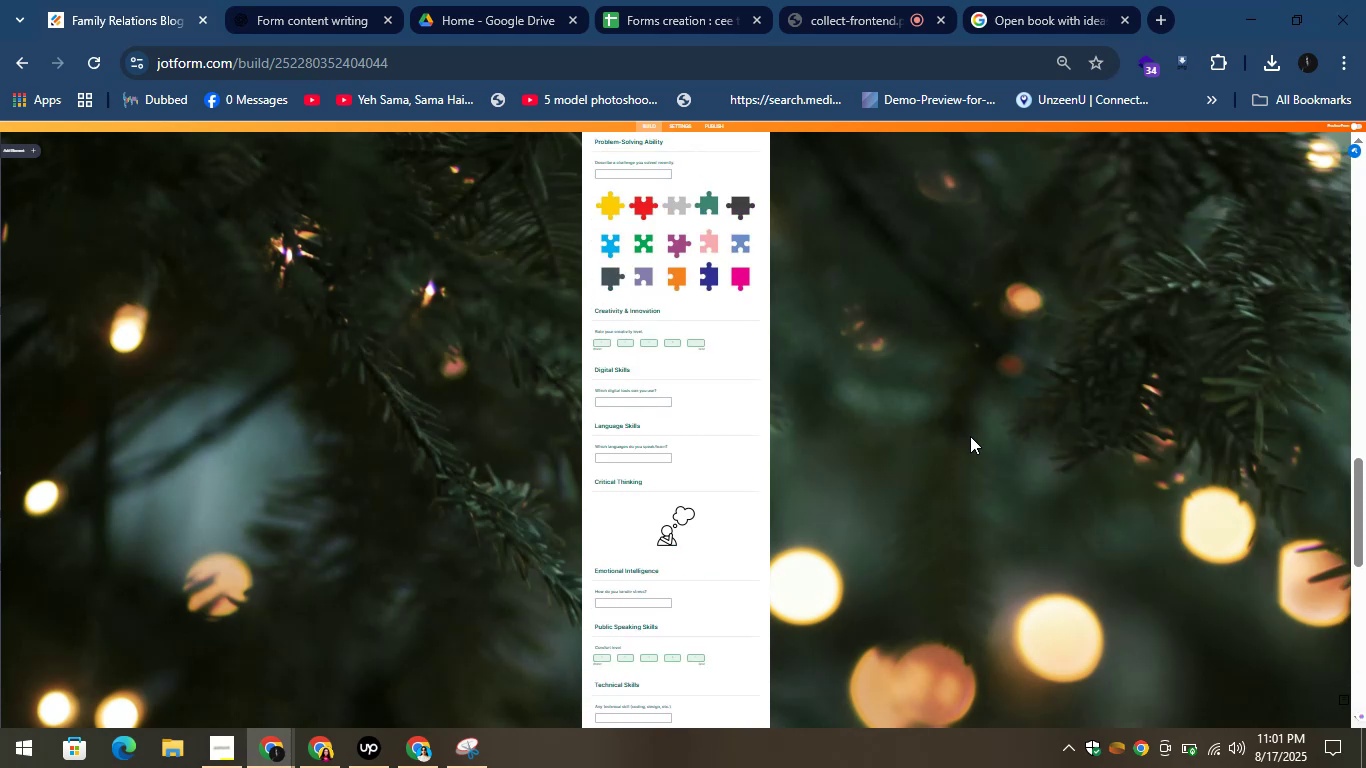 
key(ArrowUp)
 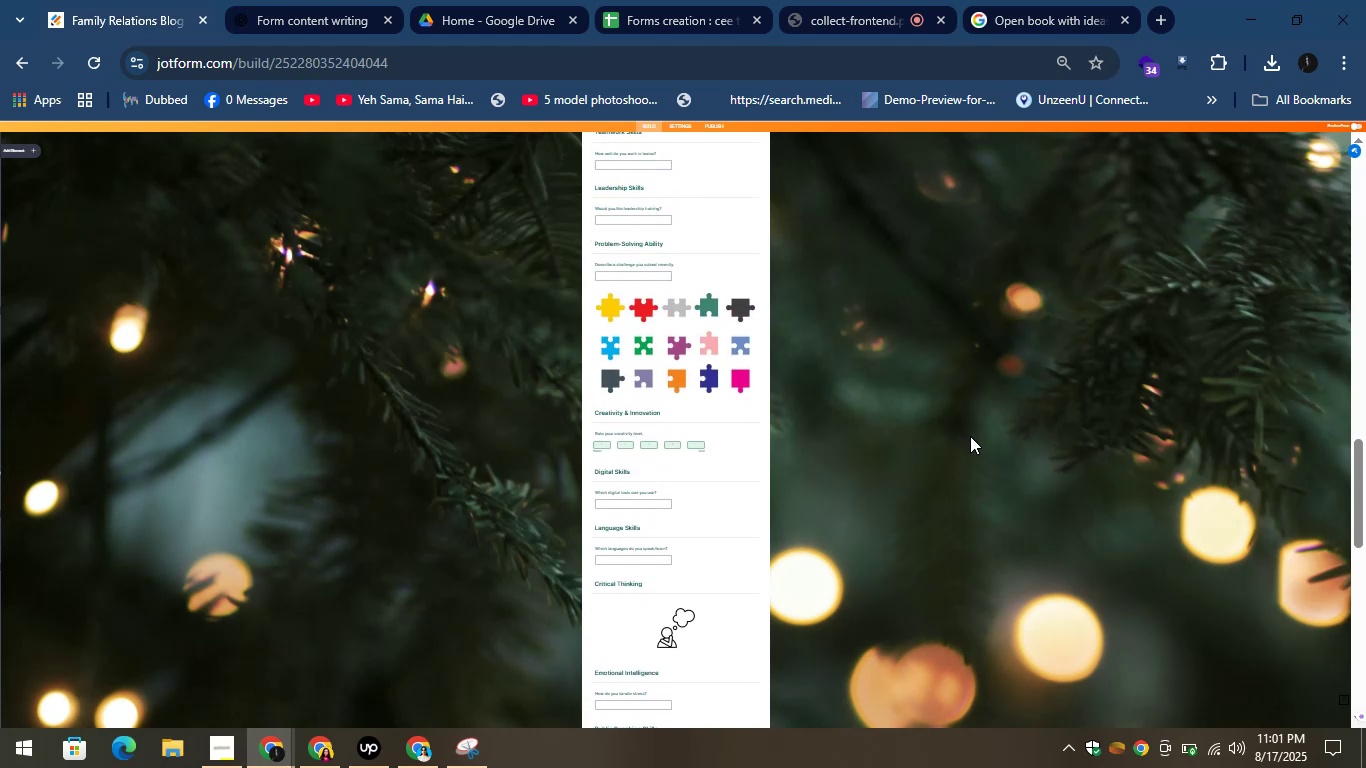 
hold_key(key=ArrowUp, duration=0.92)
 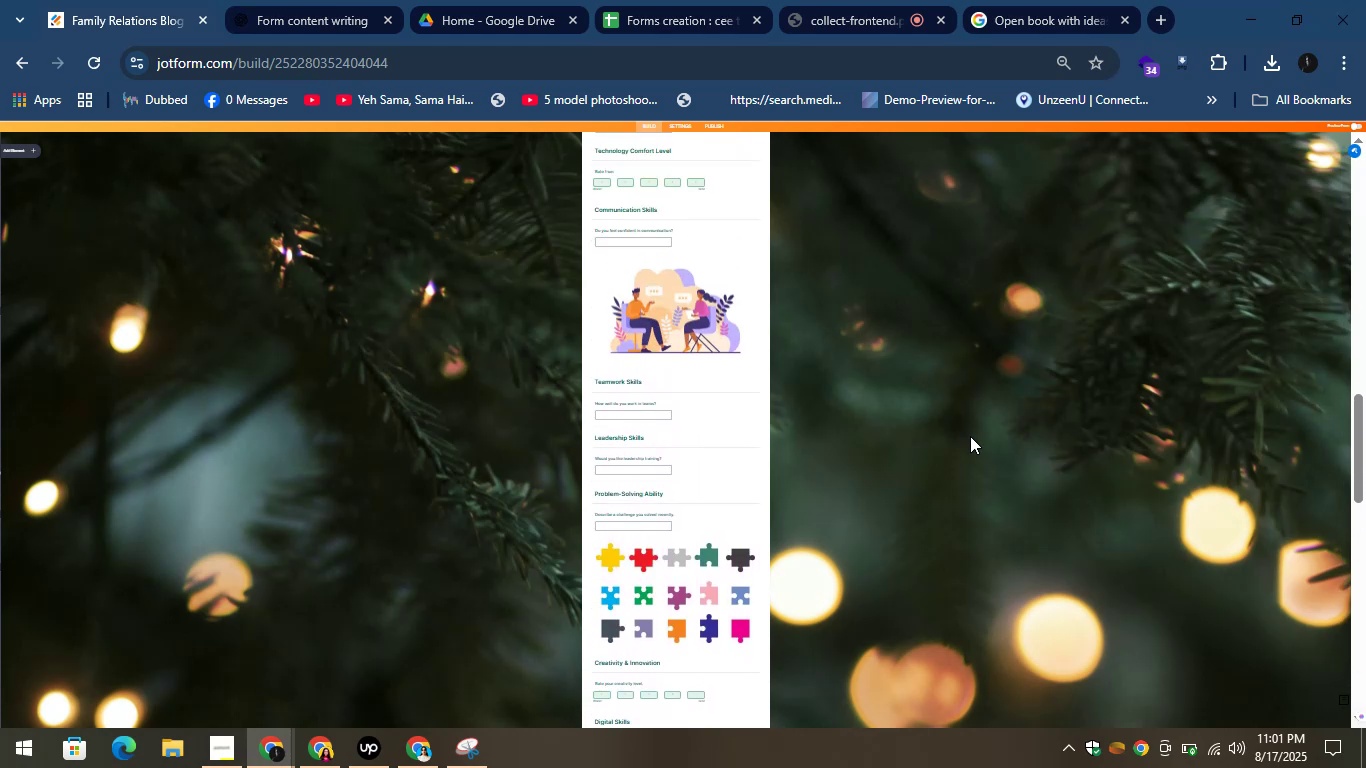 
key(ArrowUp)
 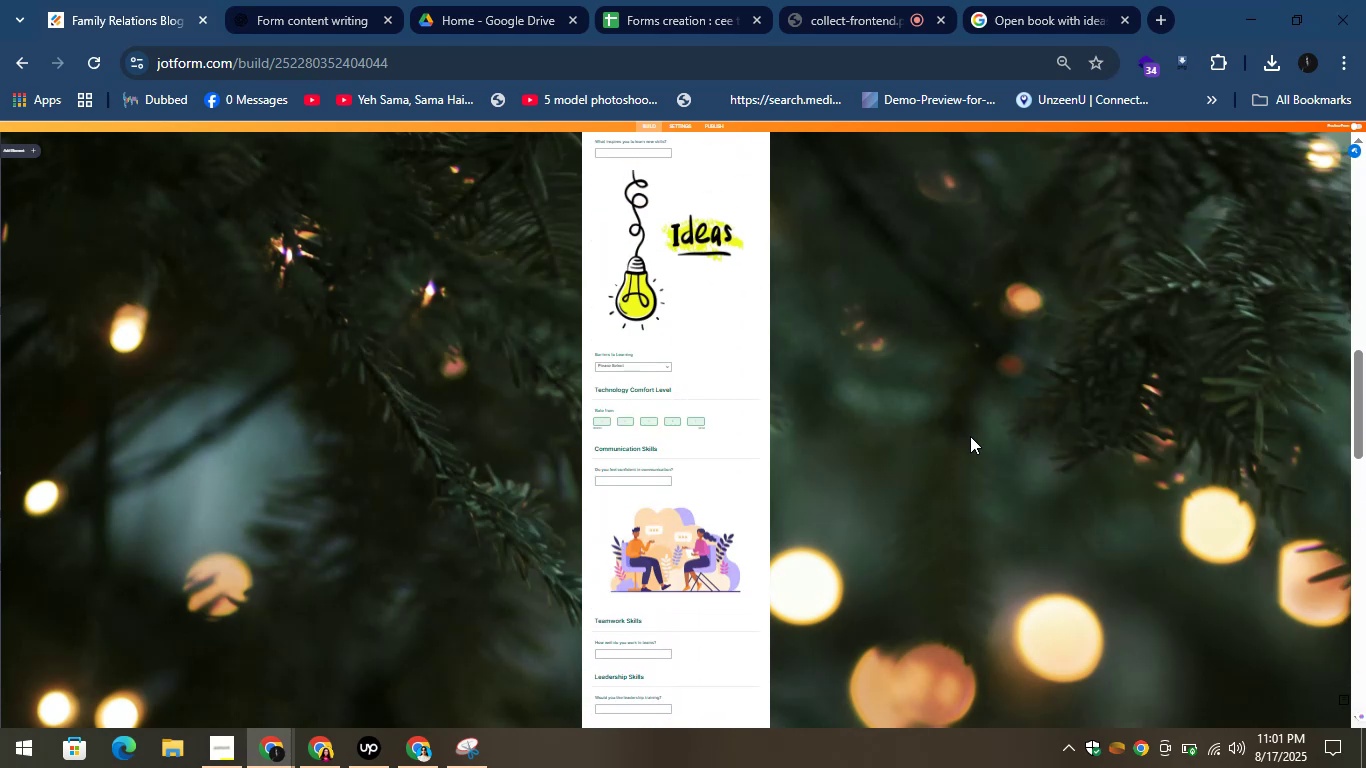 
hold_key(key=ArrowUp, duration=0.76)
 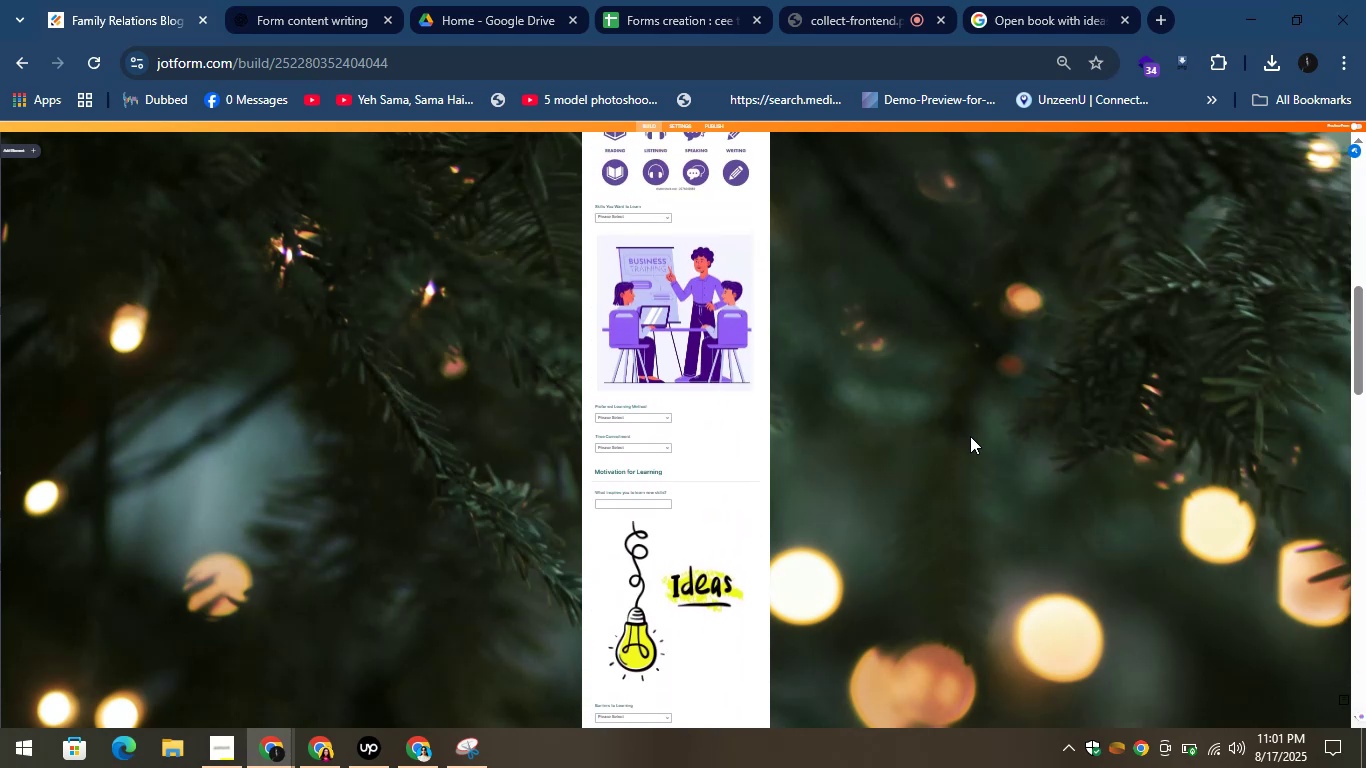 
key(ArrowUp)
 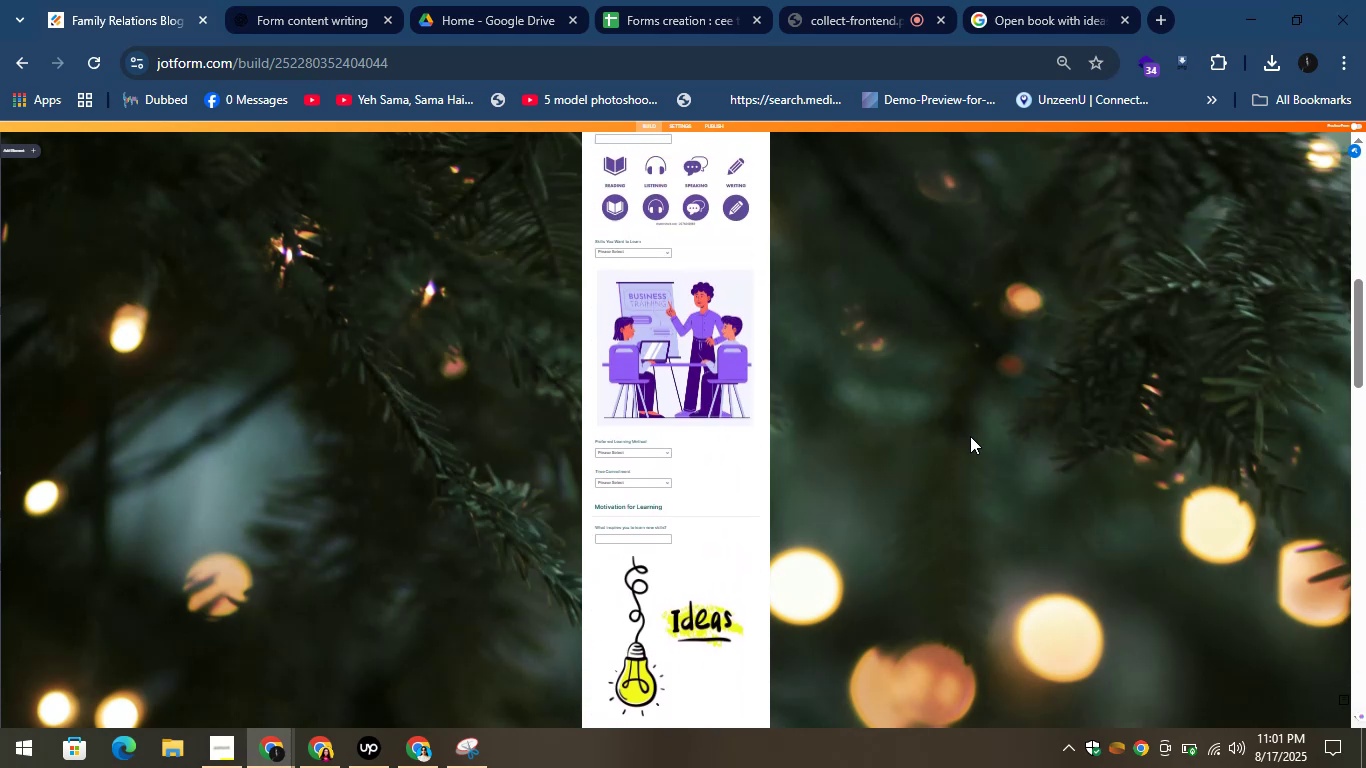 
hold_key(key=ArrowDown, duration=0.79)
 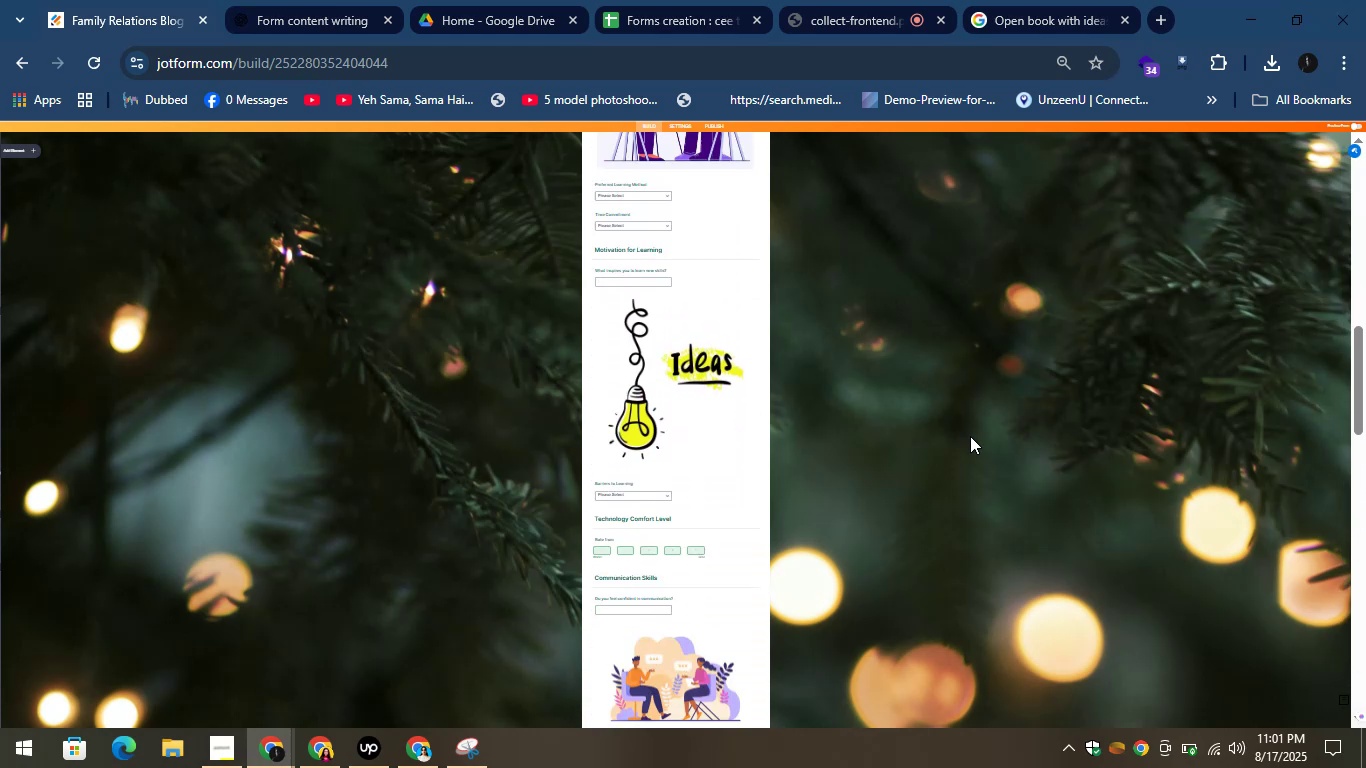 
hold_key(key=ArrowUp, duration=0.93)
 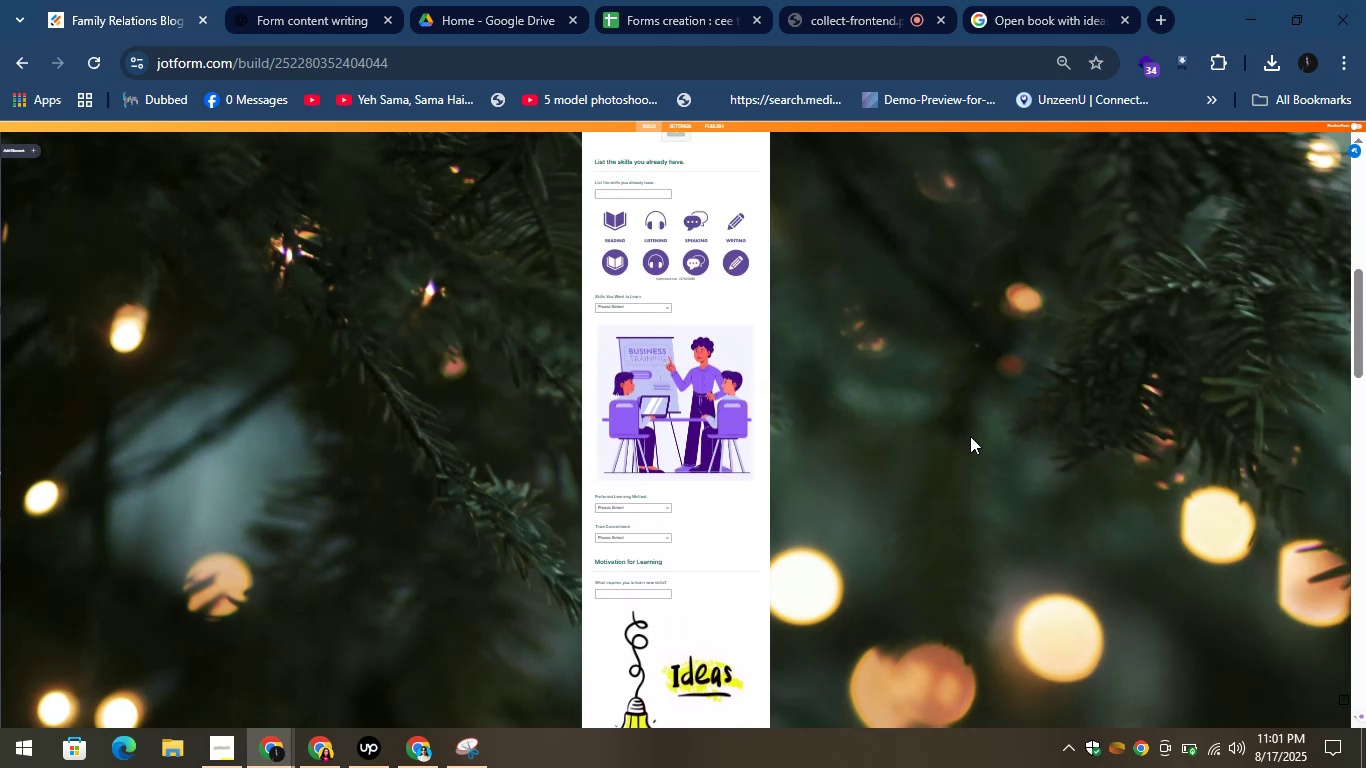 
key(ArrowUp)
 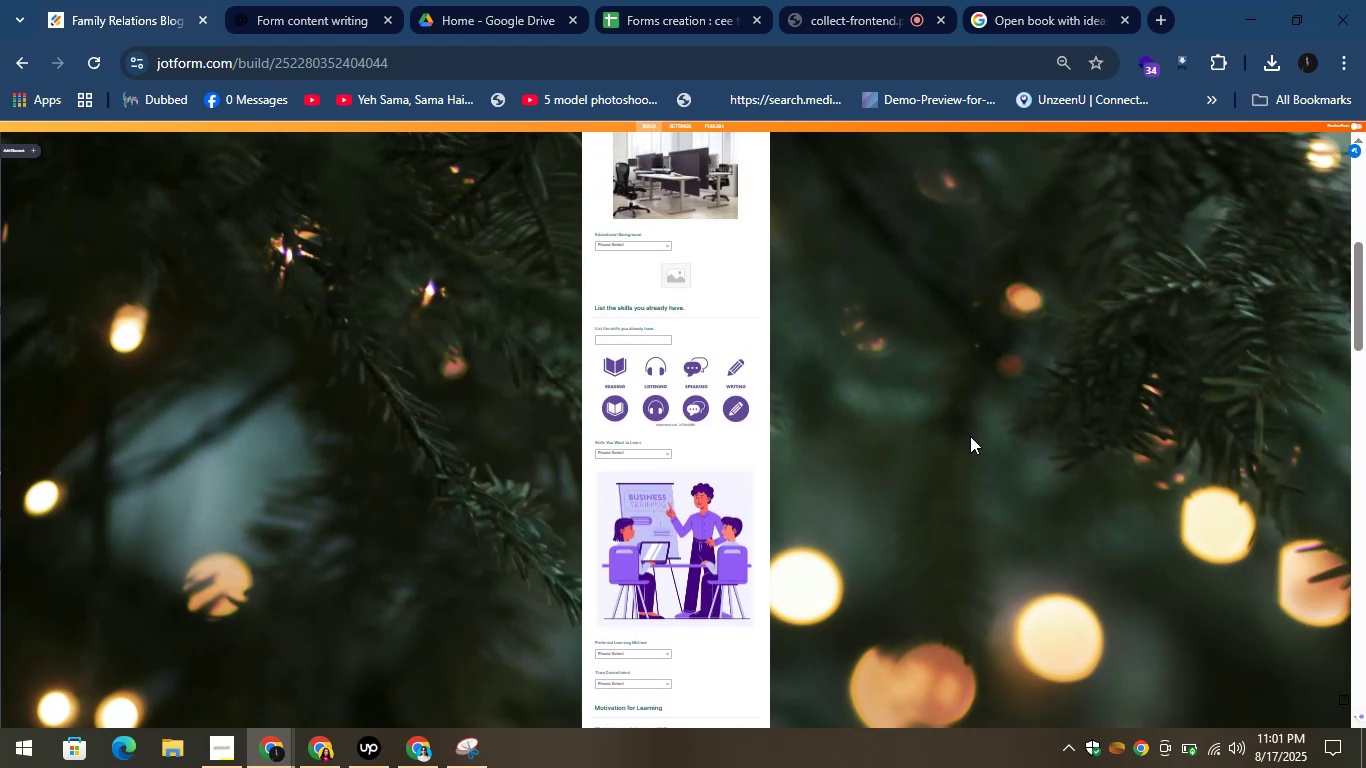 
key(ArrowUp)
 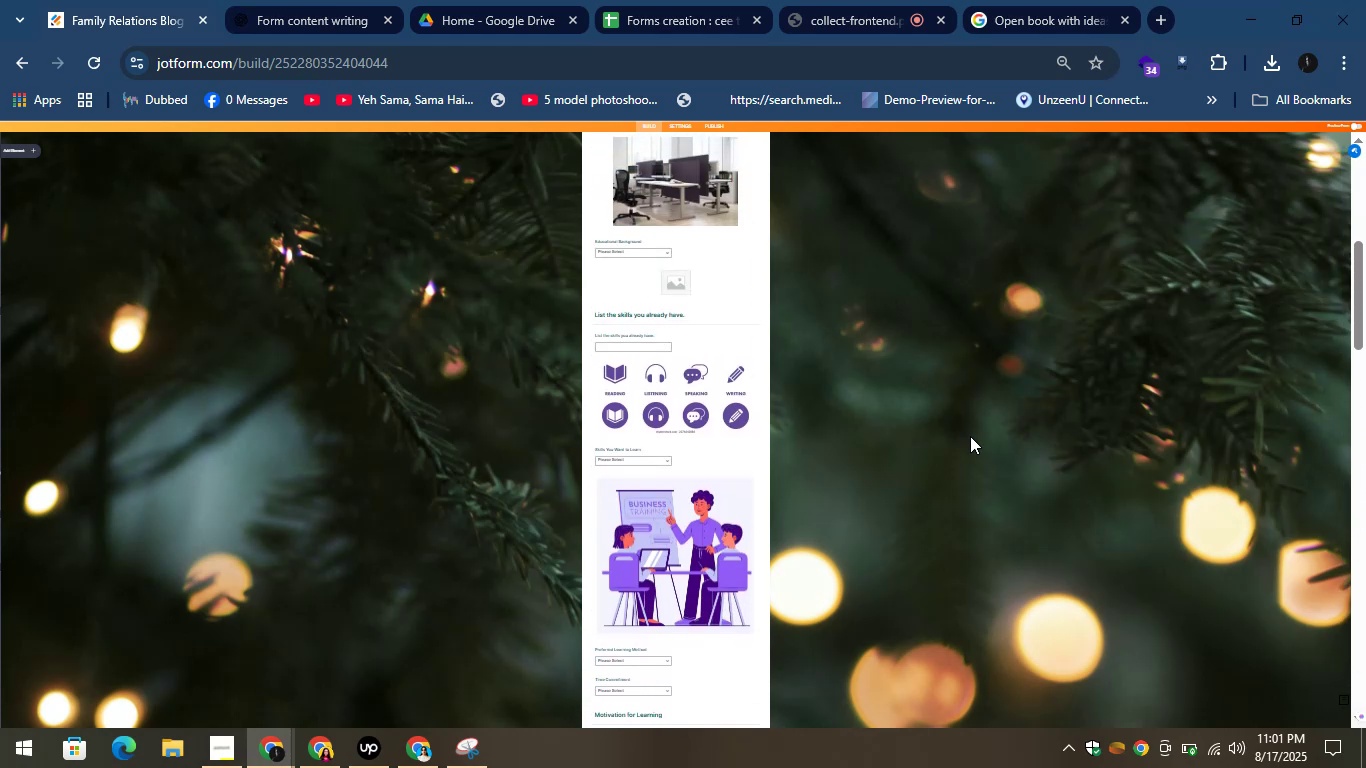 
key(ArrowUp)
 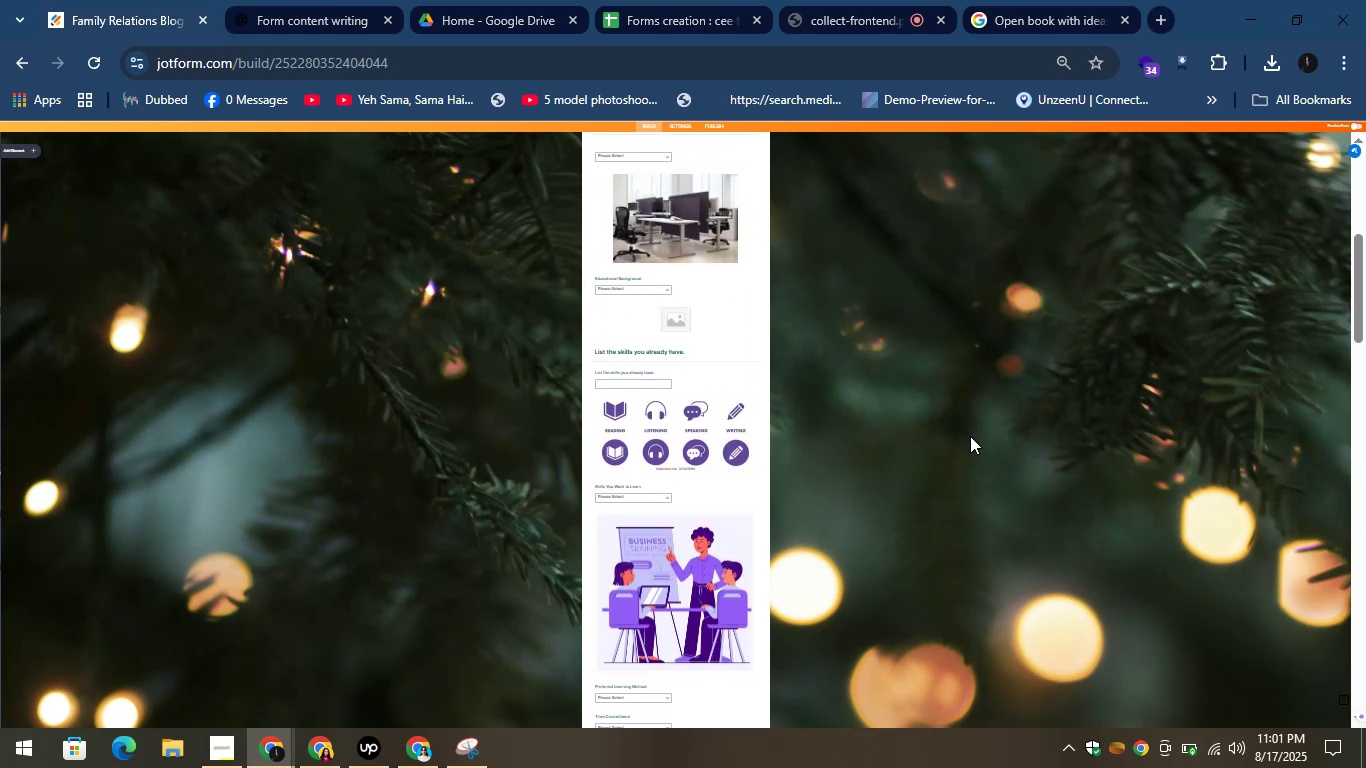 
hold_key(key=ArrowUp, duration=0.83)
 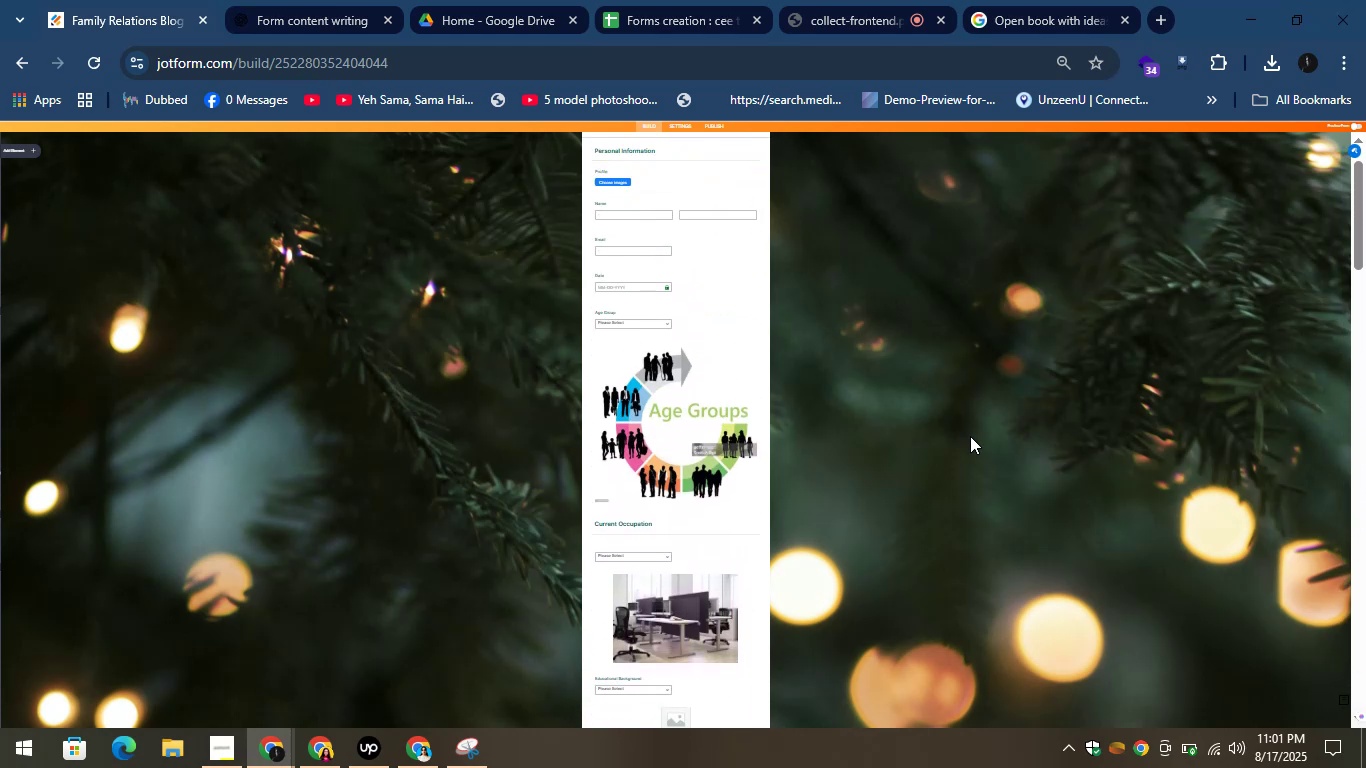 
hold_key(key=ArrowUp, duration=1.19)
 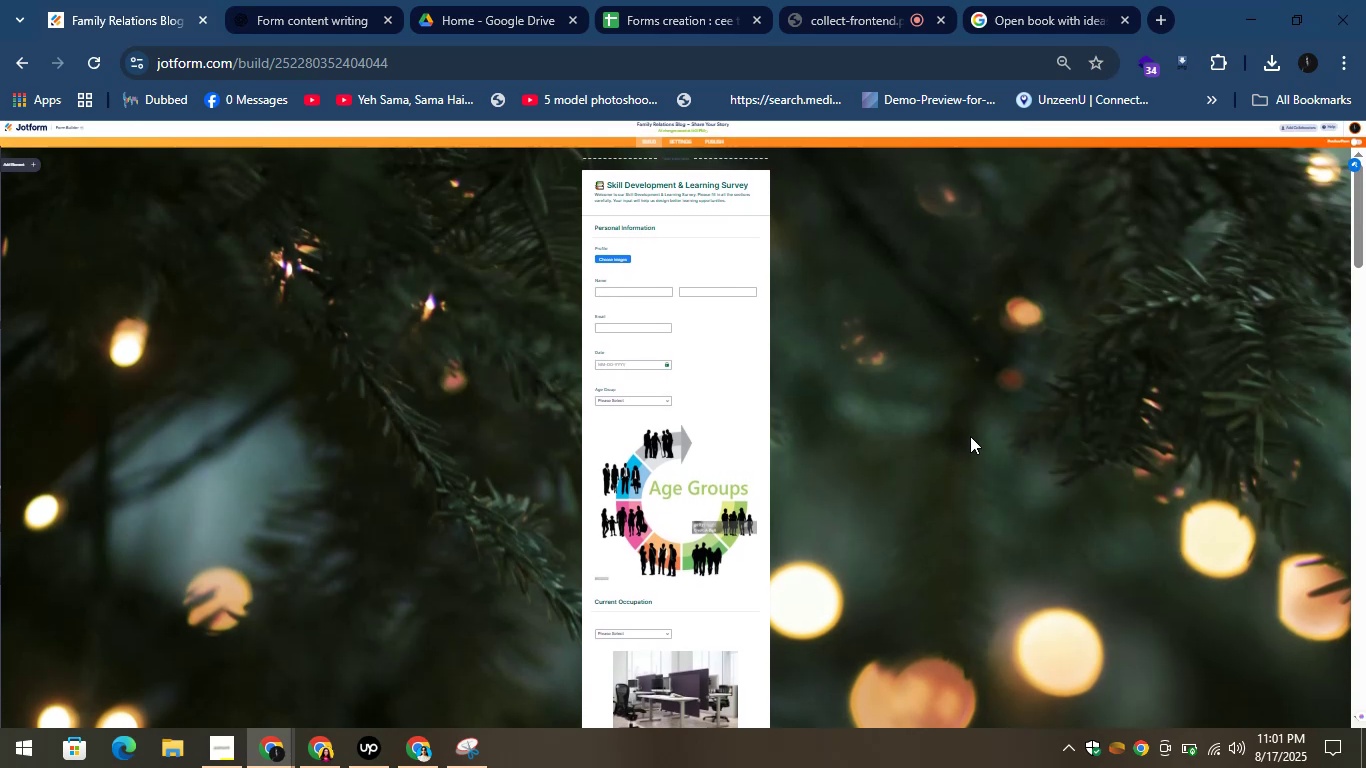 
hold_key(key=ArrowDown, duration=0.36)
 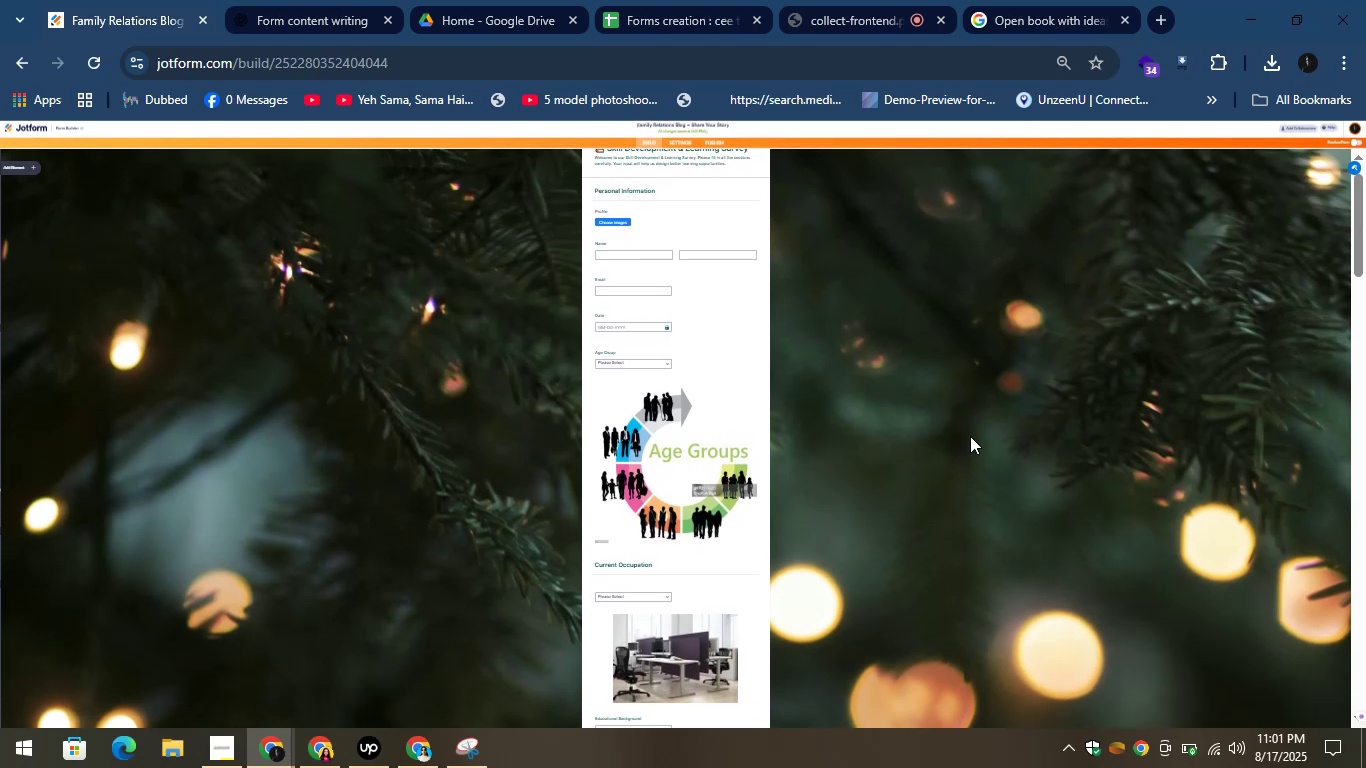 
hold_key(key=ArrowDown, duration=0.39)
 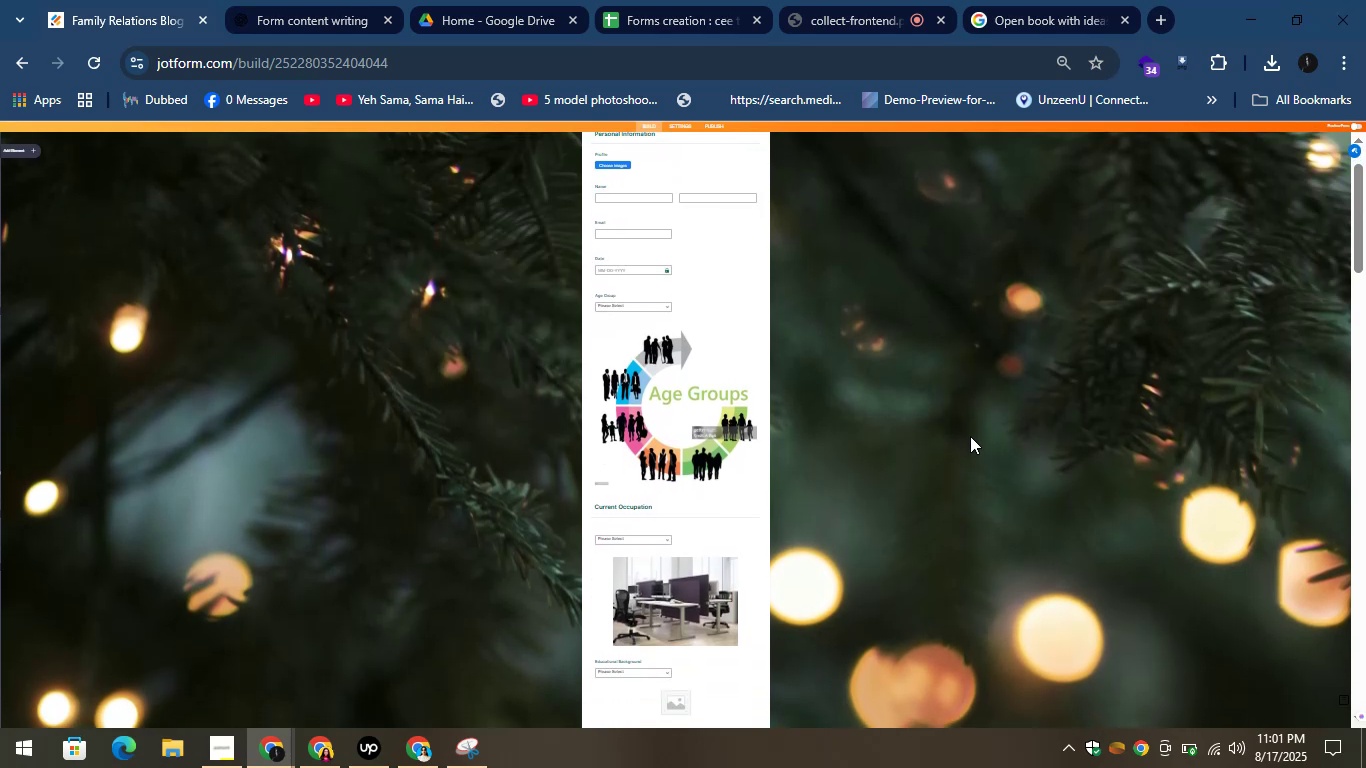 
key(ArrowDown)
 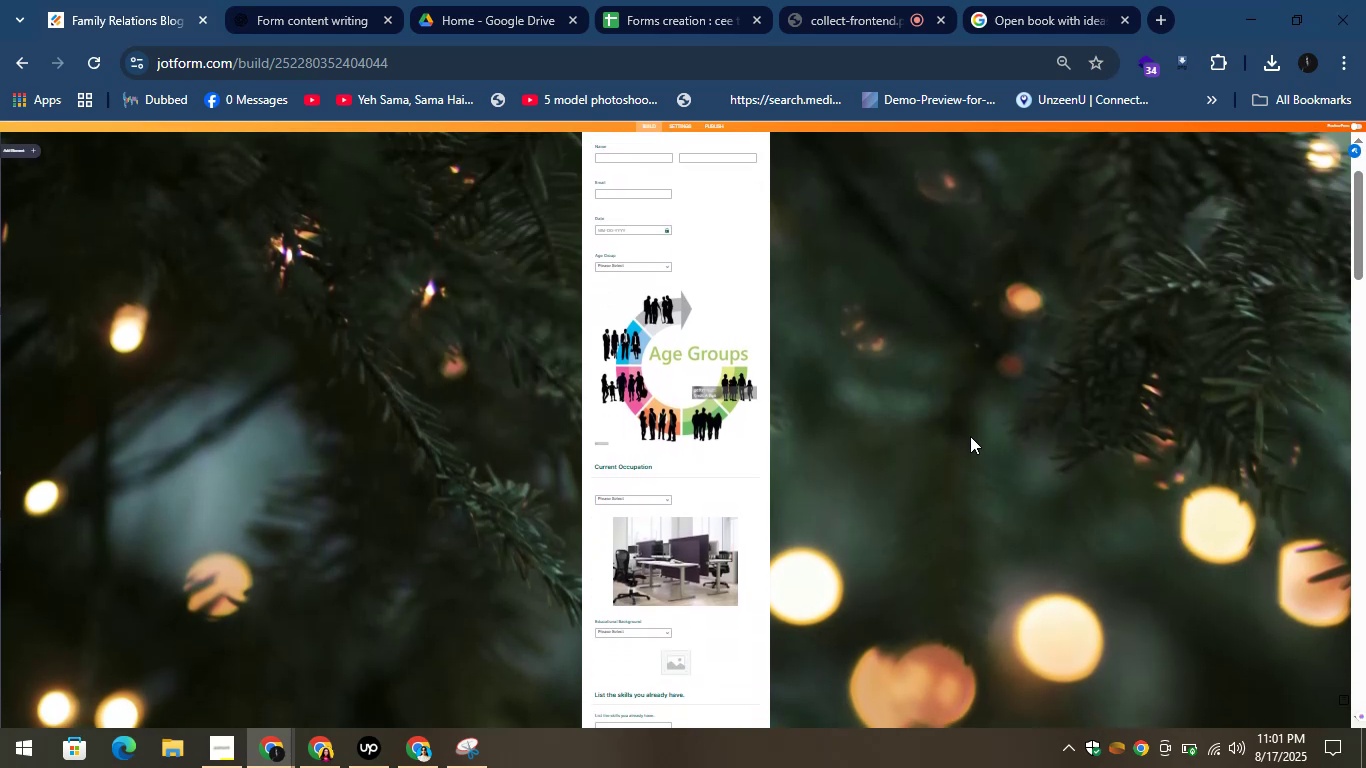 
hold_key(key=ArrowLeft, duration=4.38)
 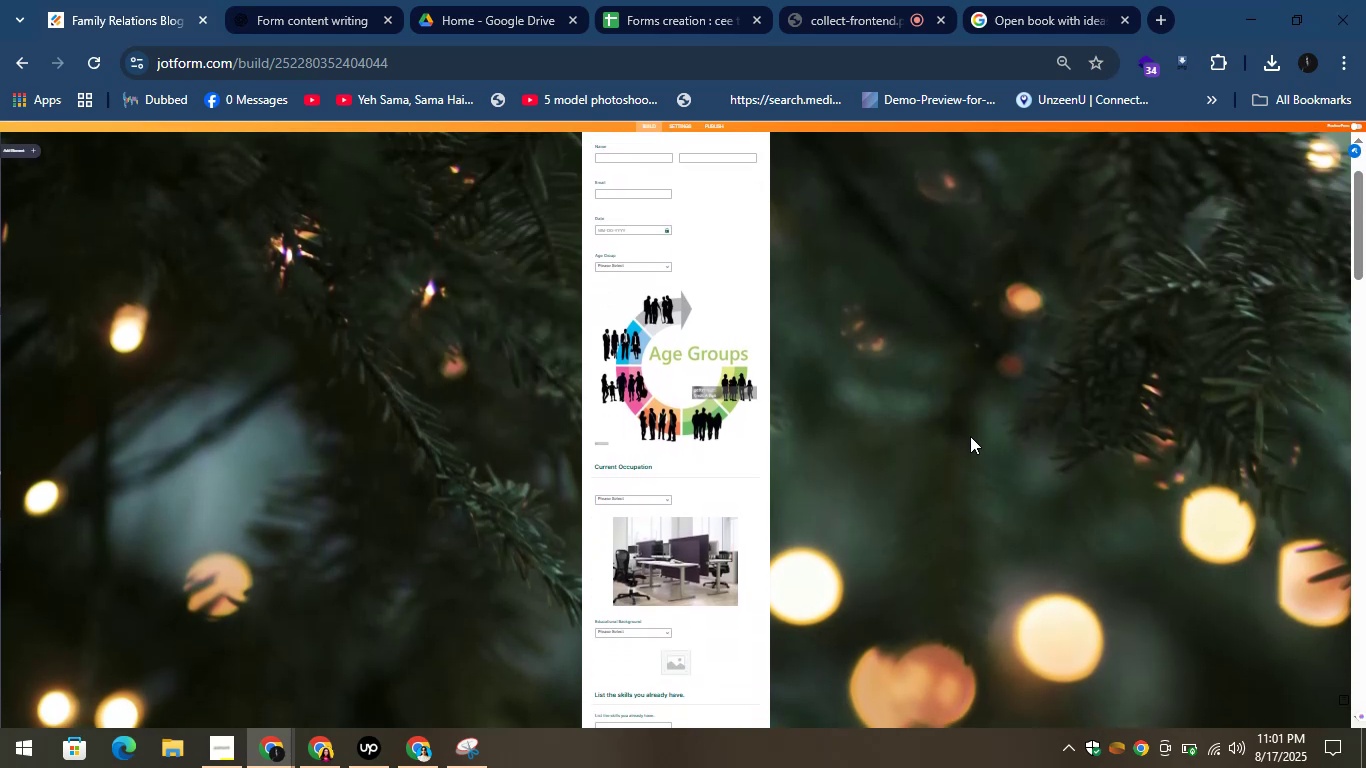 
key(Equal)
 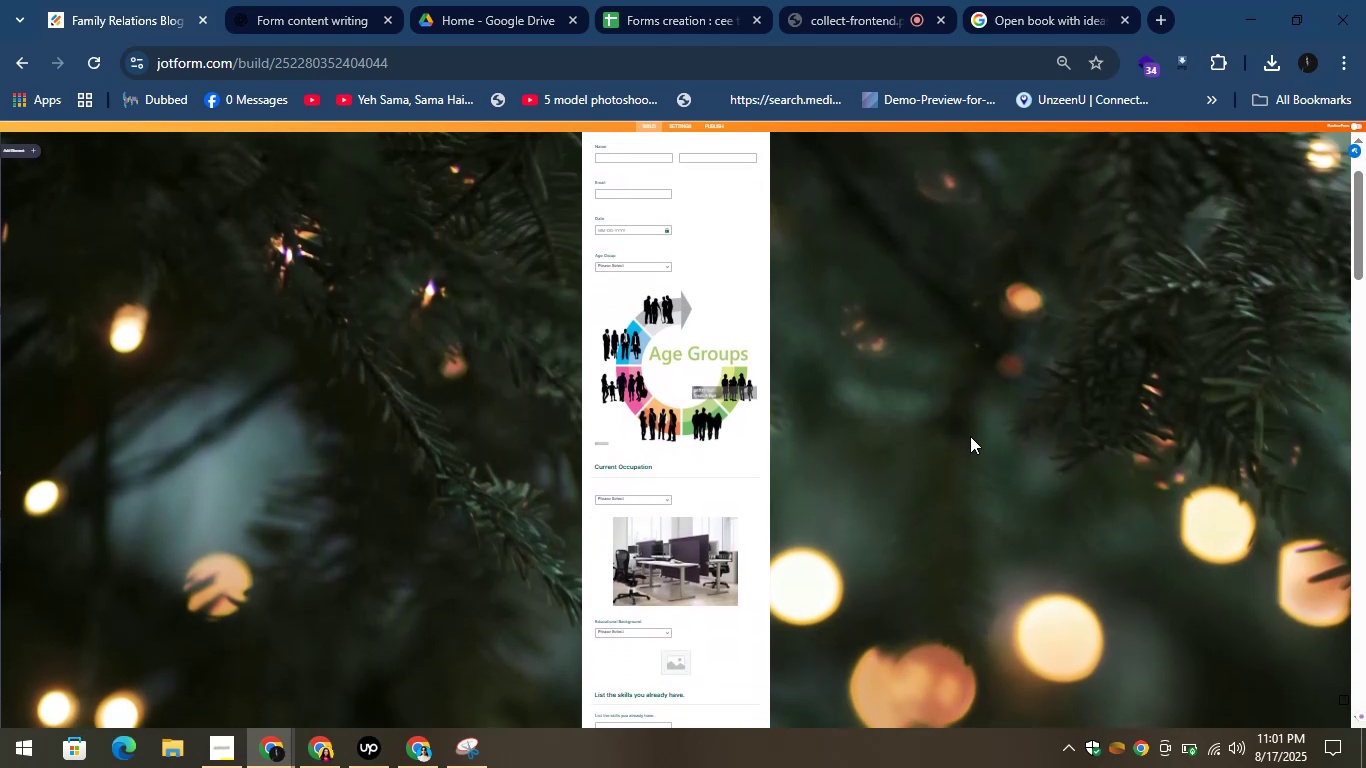 
key(Equal)
 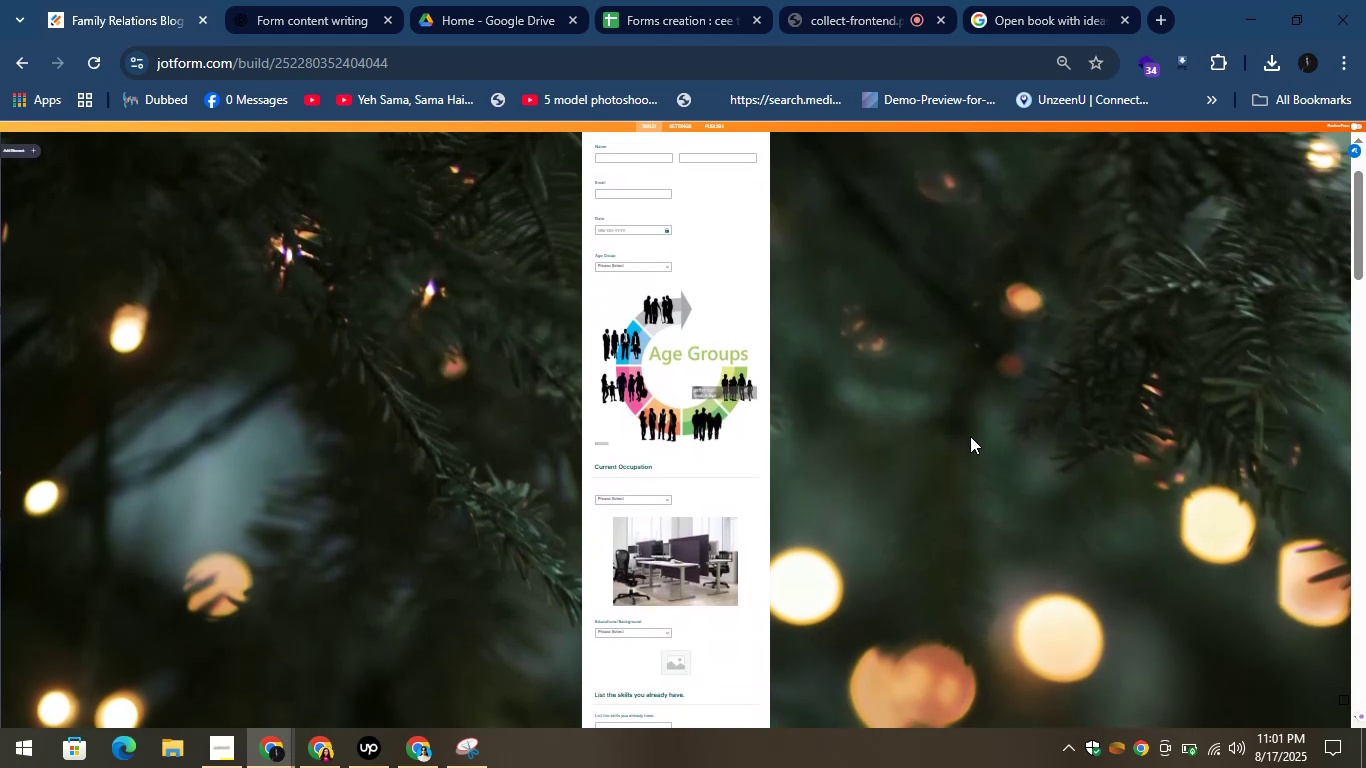 
key(Equal)
 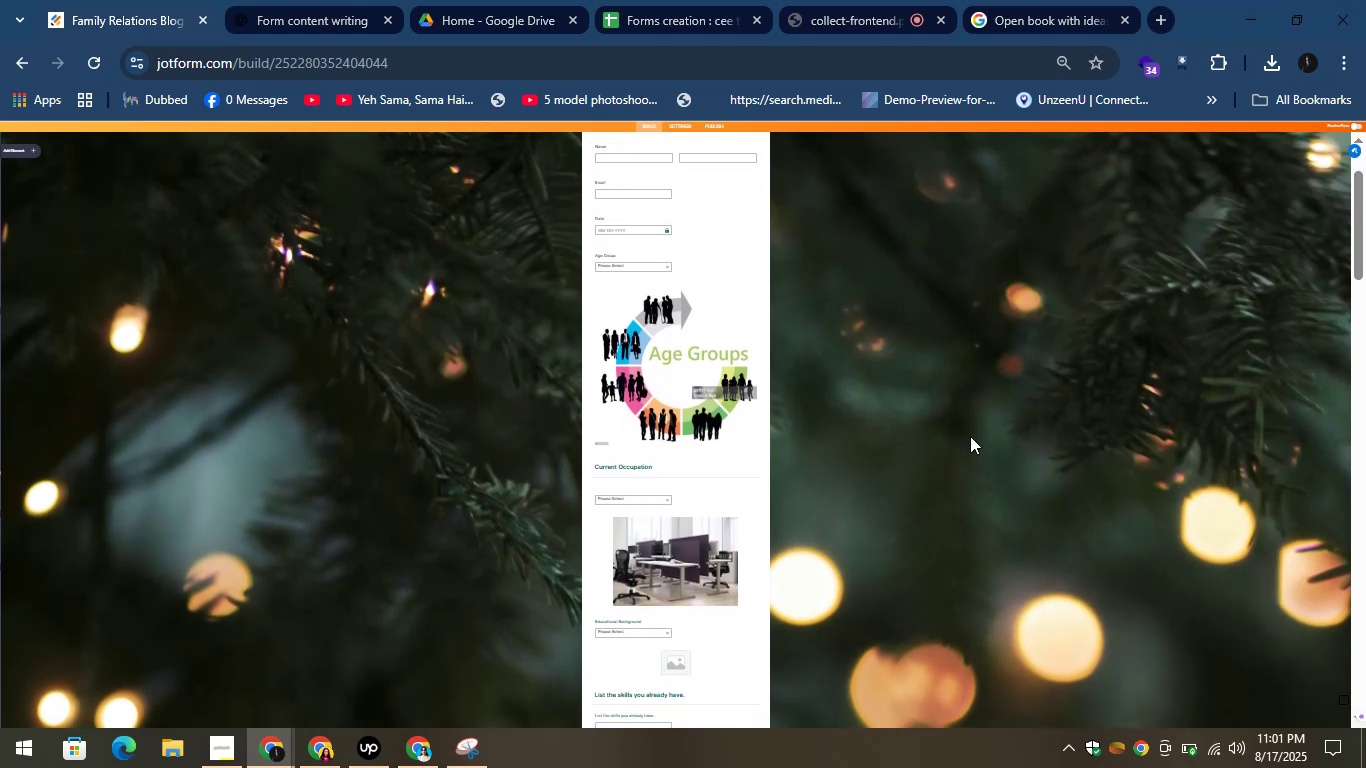 
key(Equal)
 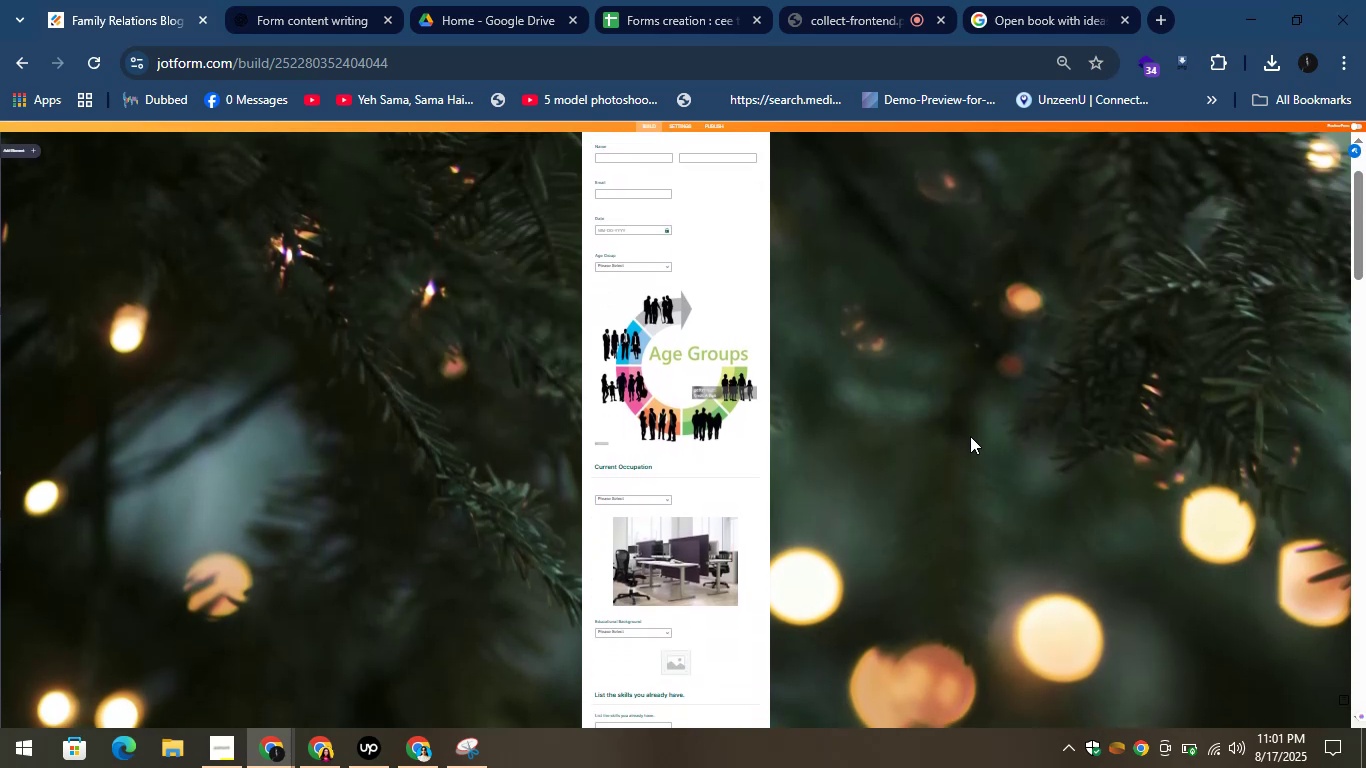 
key(Equal)
 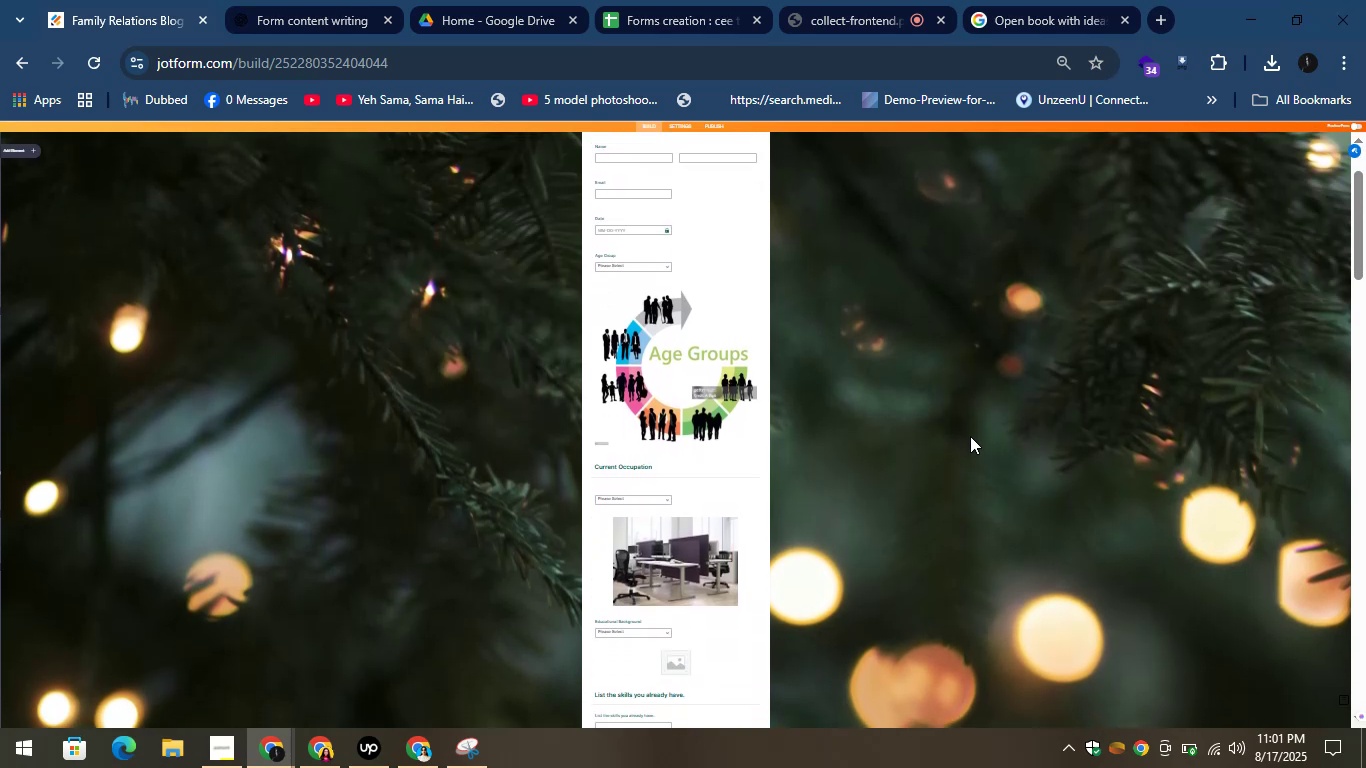 
key(Equal)
 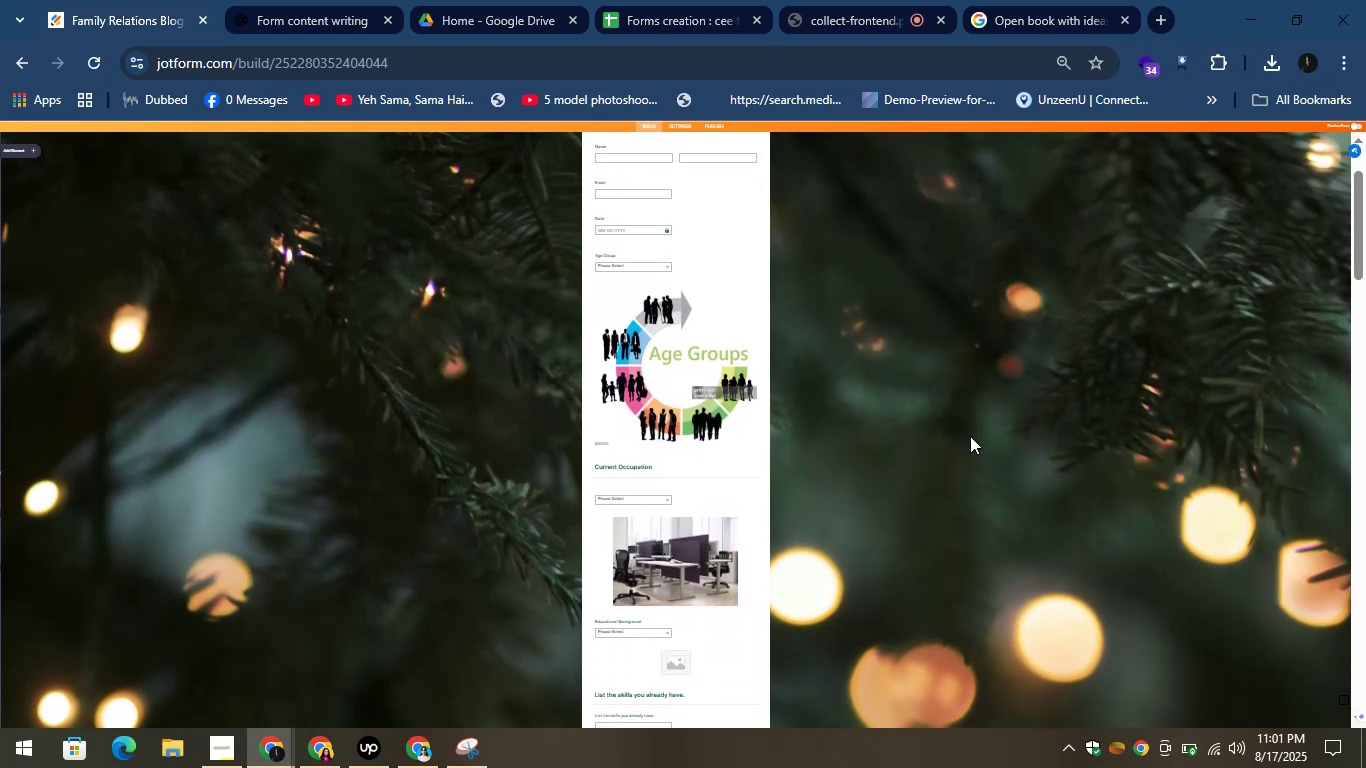 
key(Equal)
 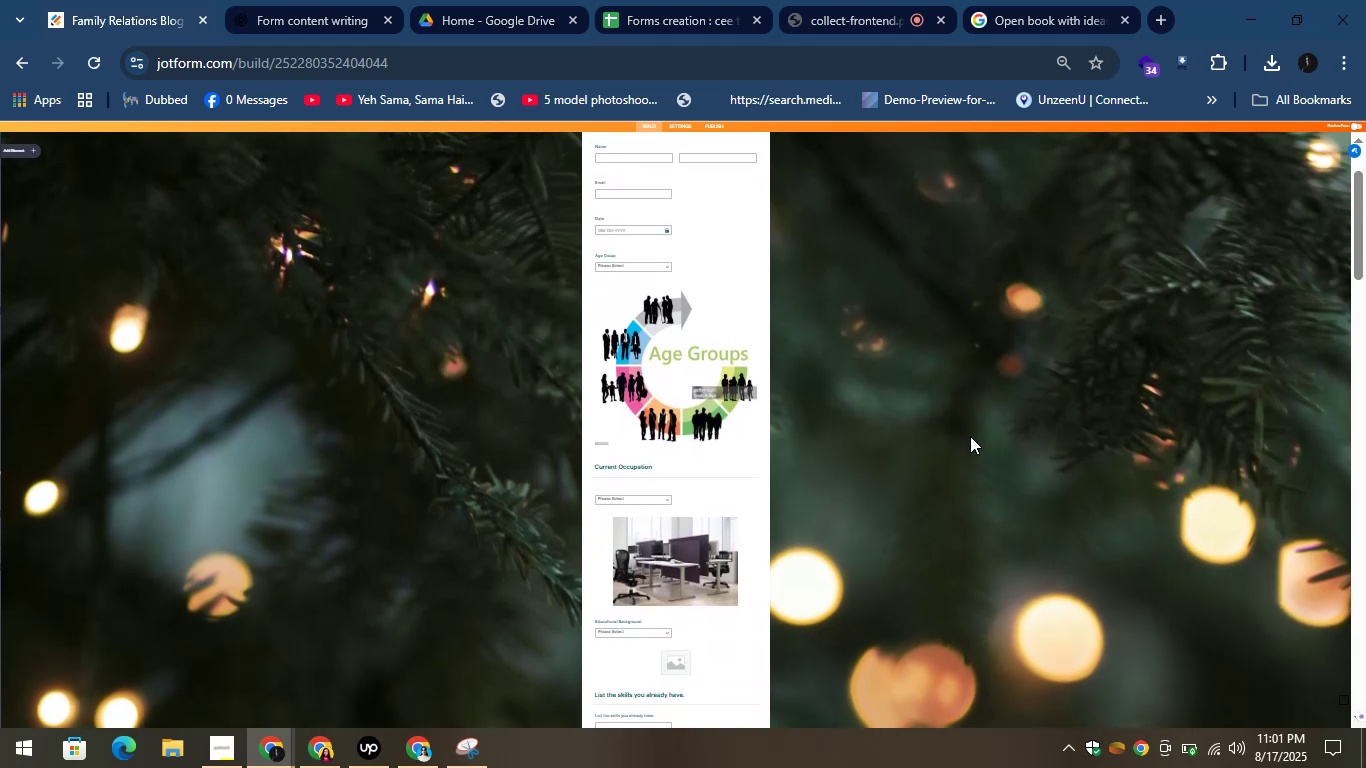 
key(Control+Equal)
 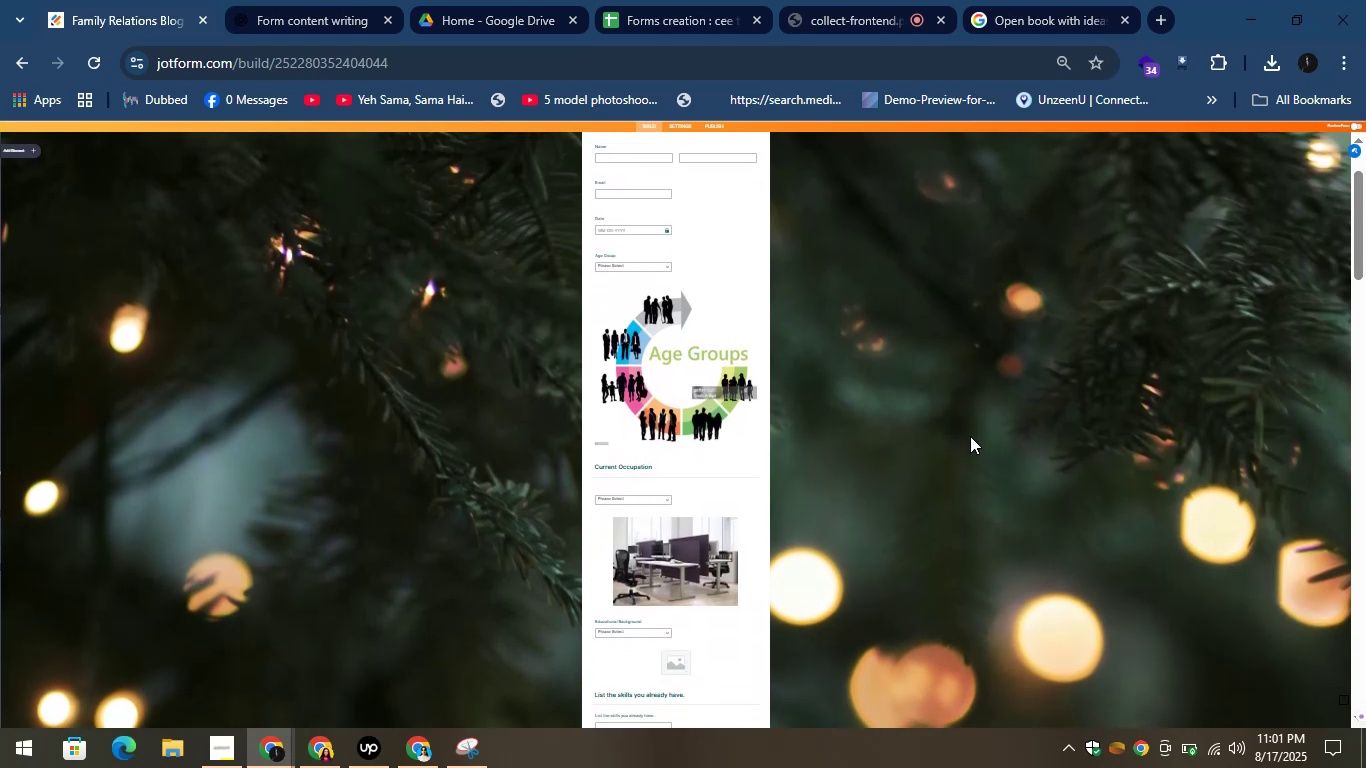 
key(Control+Equal)
 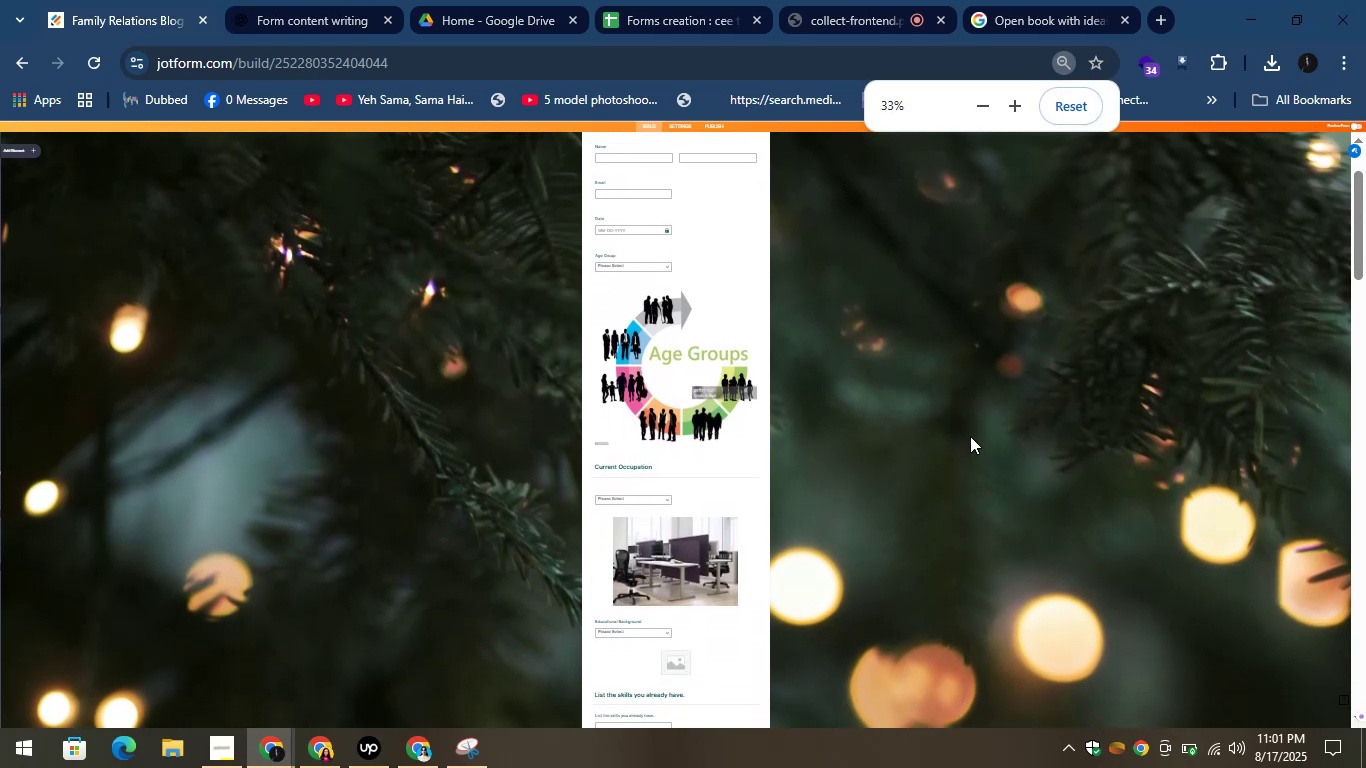 
key(Control+Equal)
 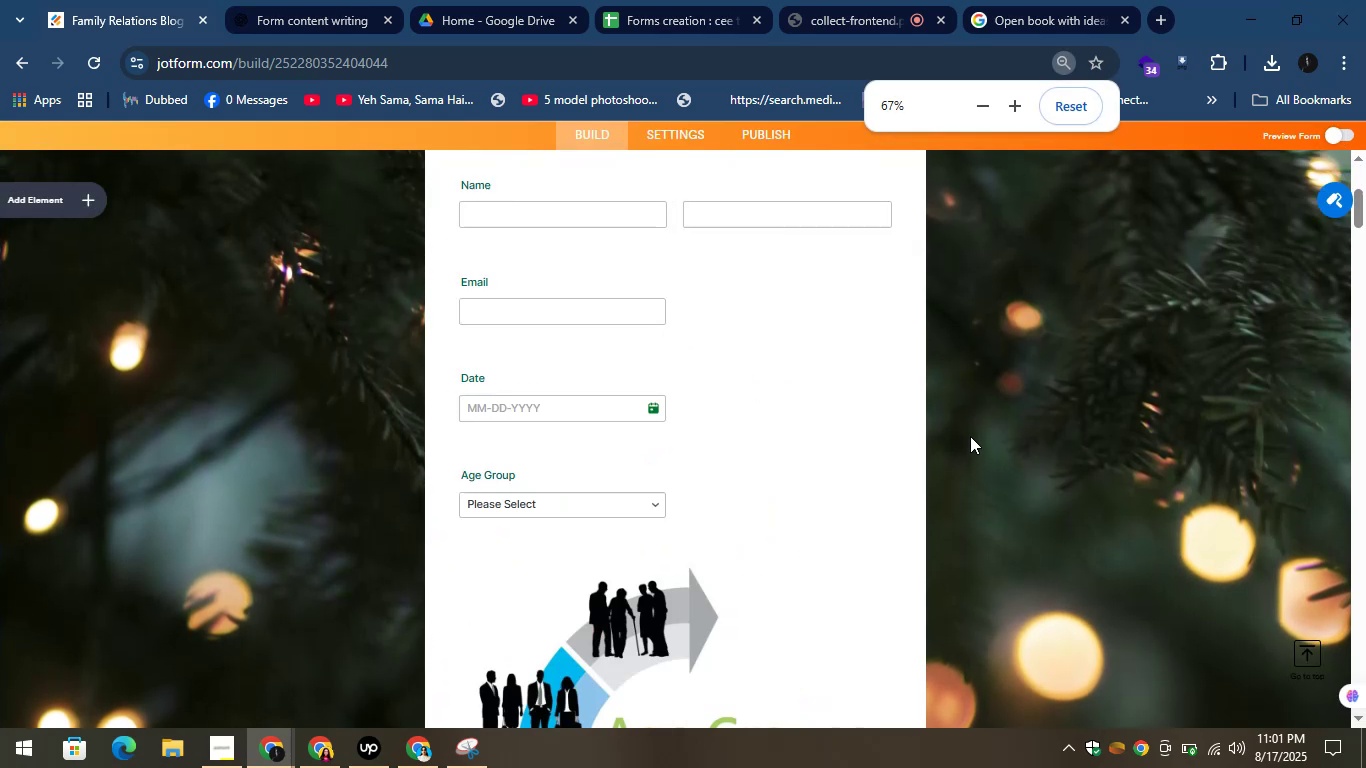 
key(Control+Equal)
 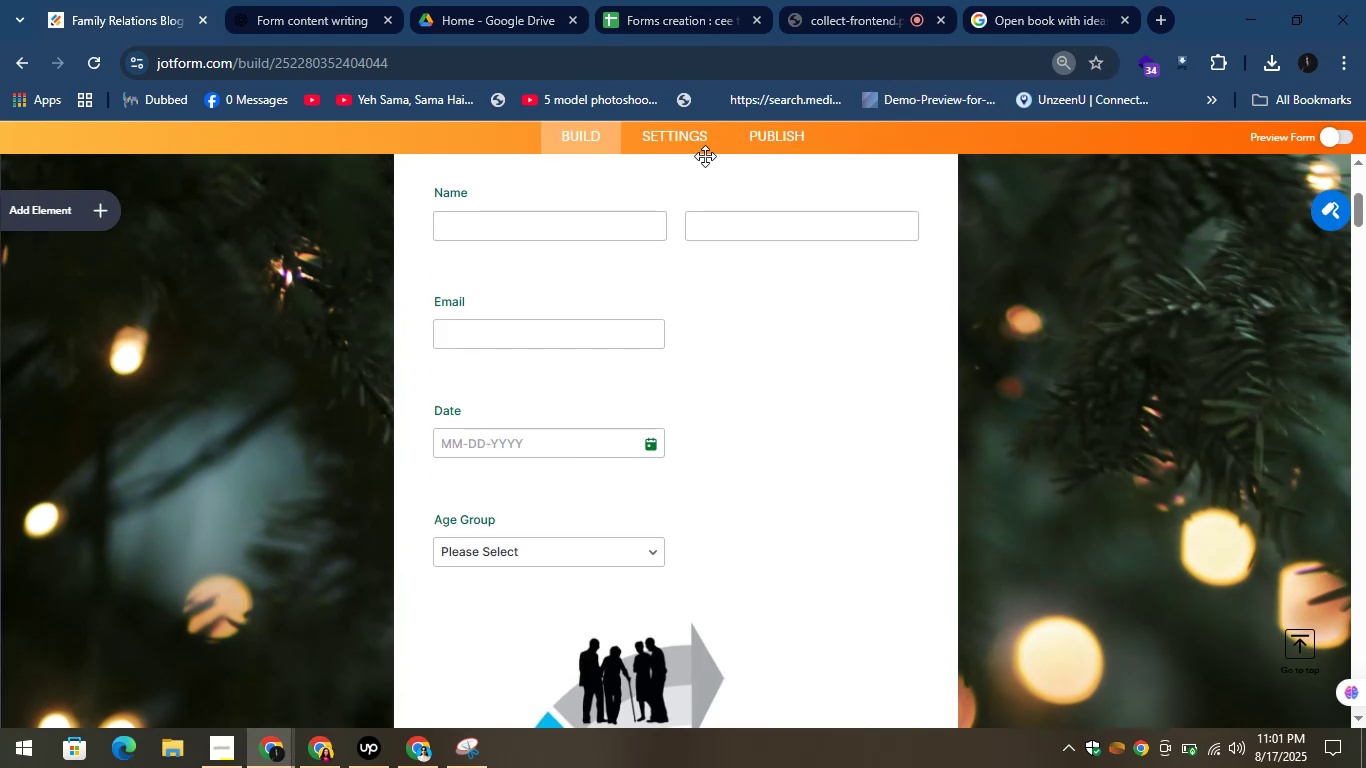 
left_click([691, 148])
 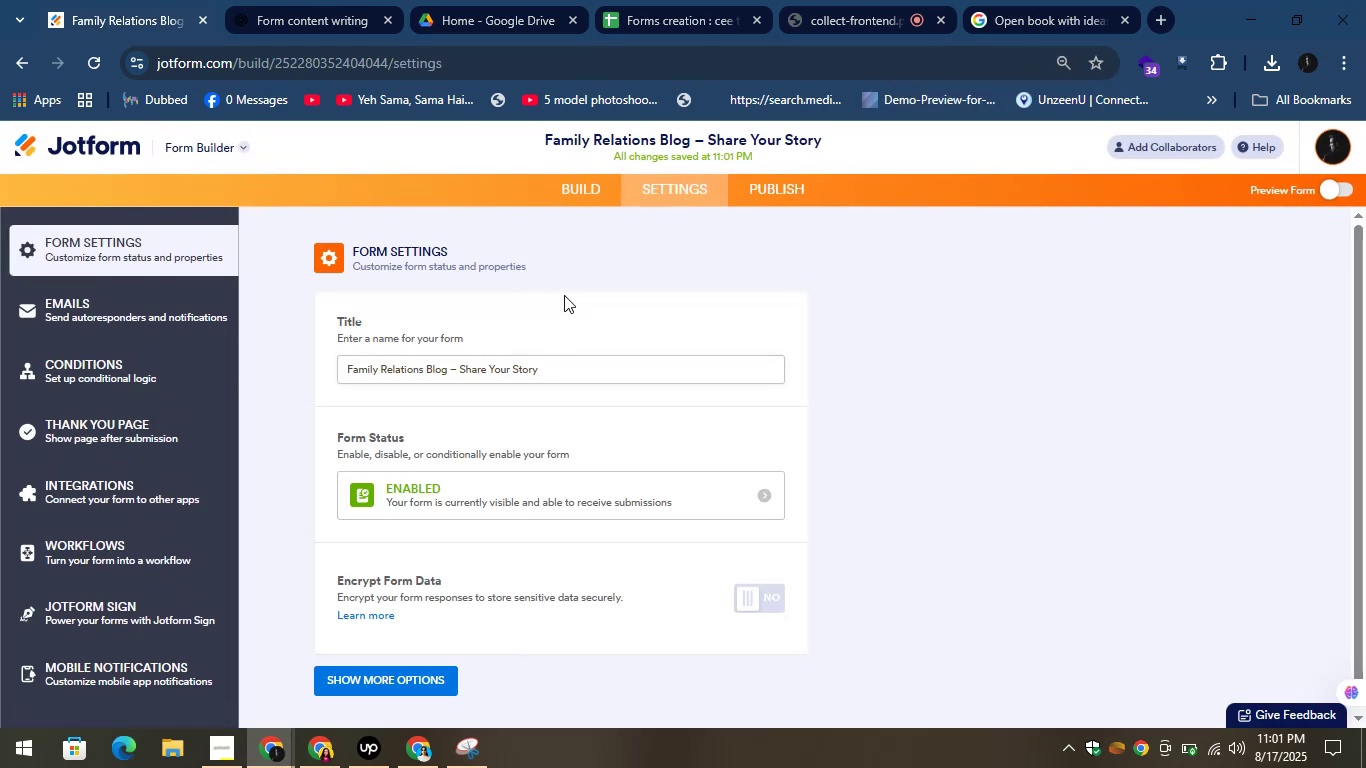 
left_click([766, 188])
 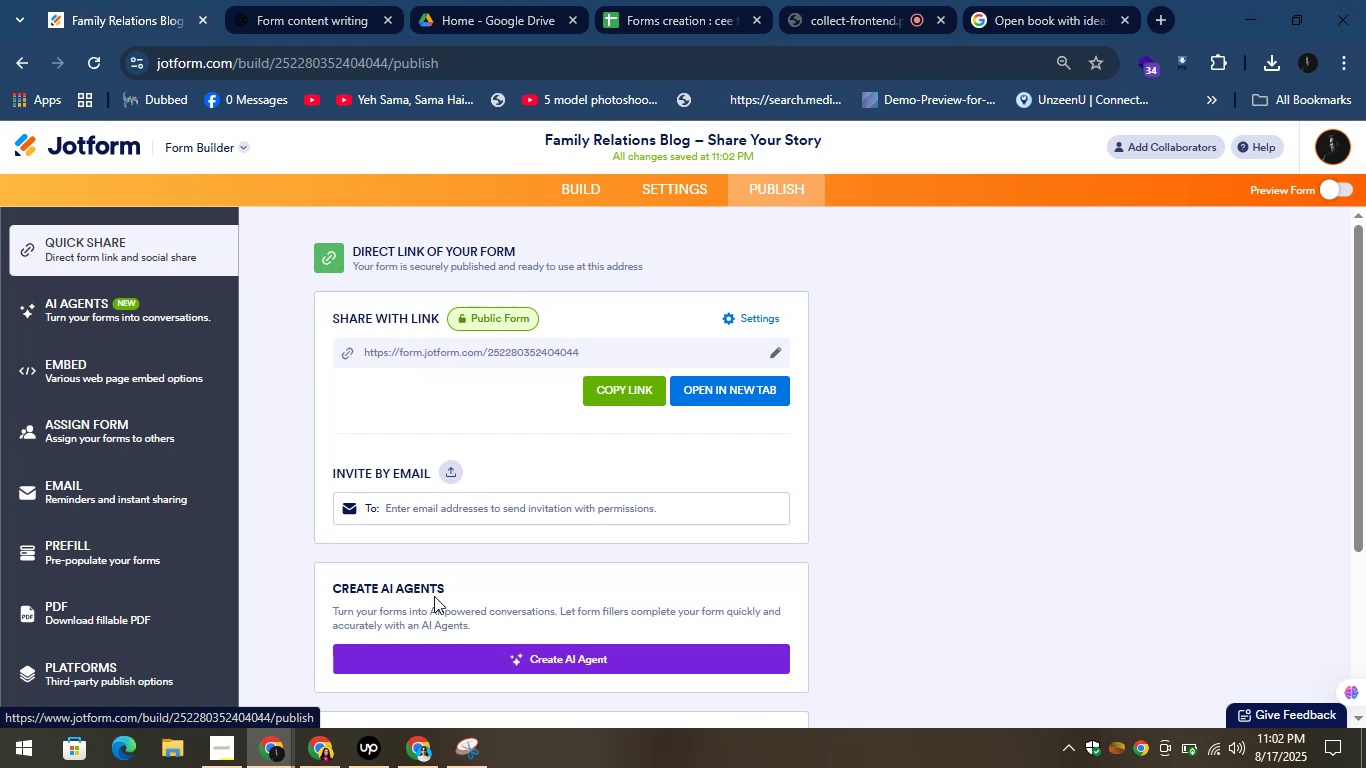 
left_click([371, 748])
 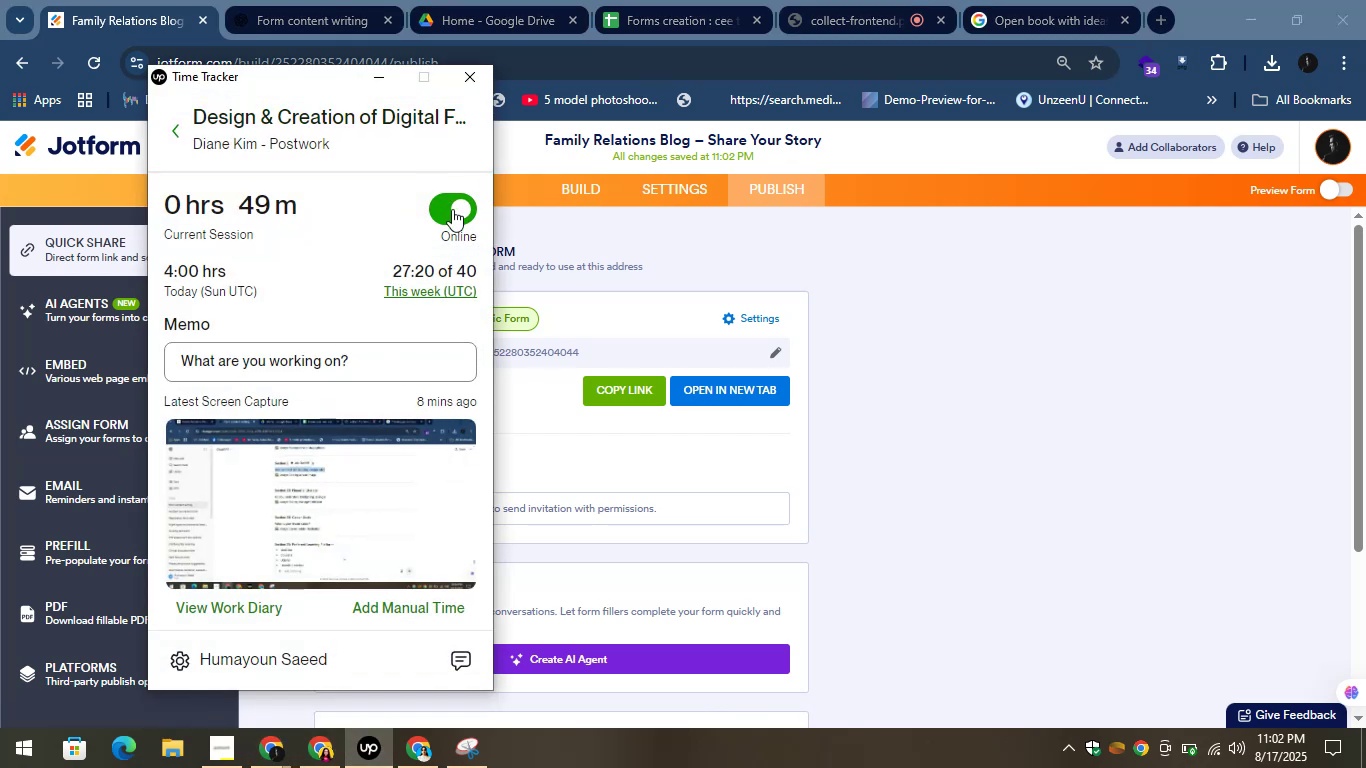 